 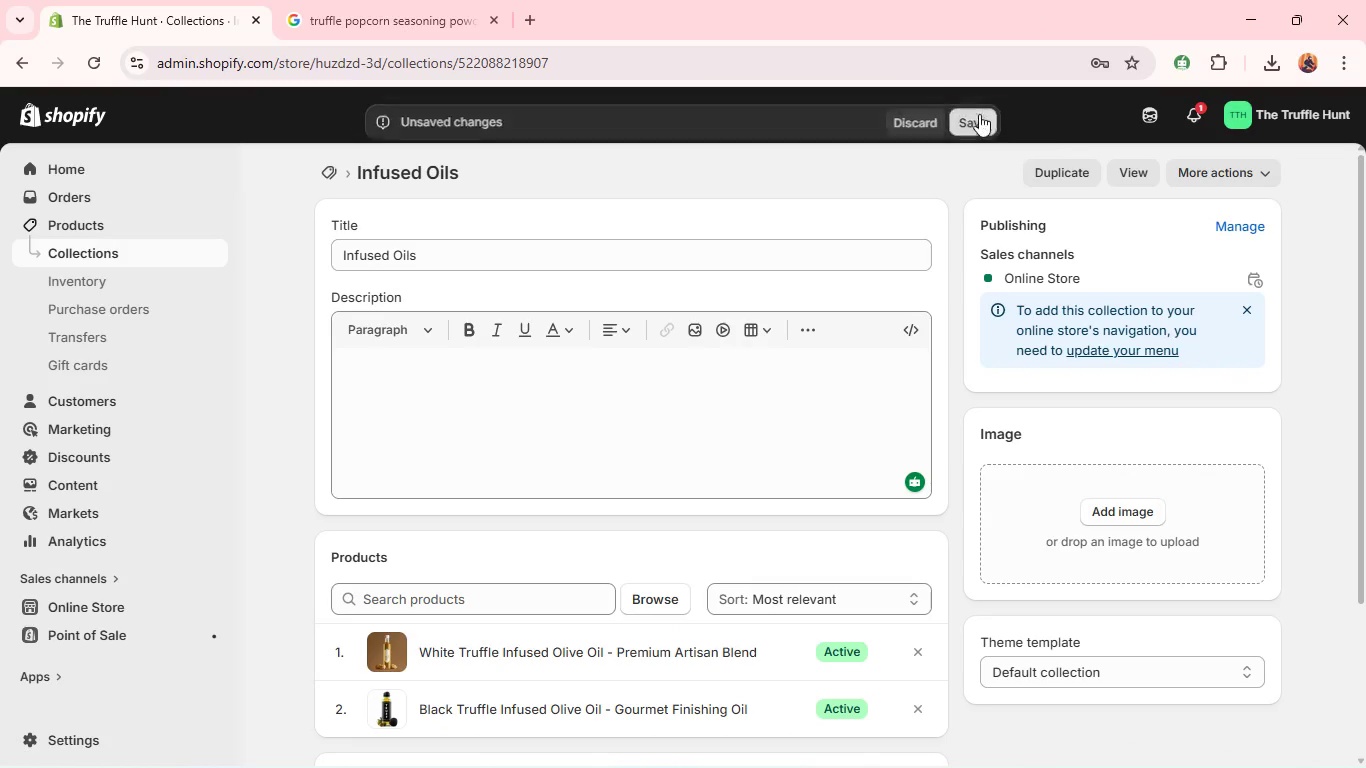 
left_click([337, 164])
 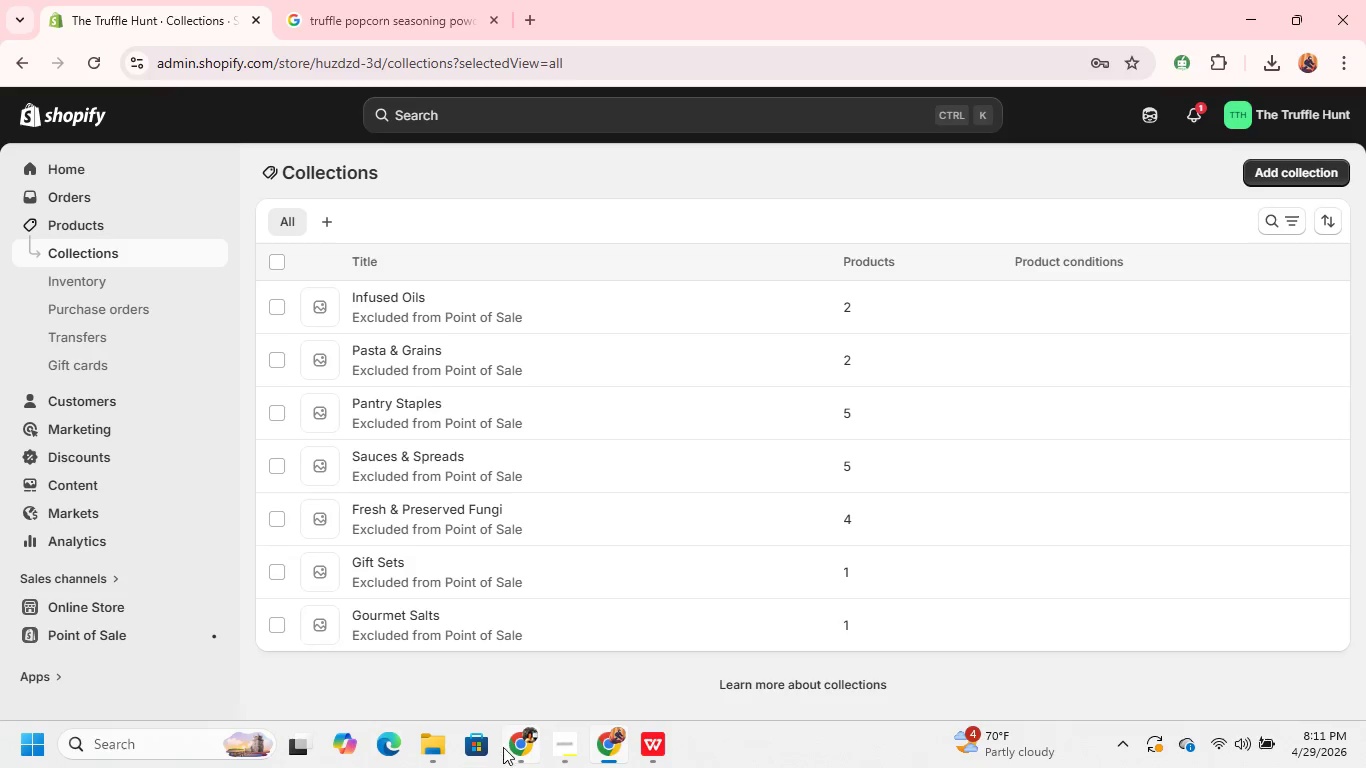 
left_click([515, 744])
 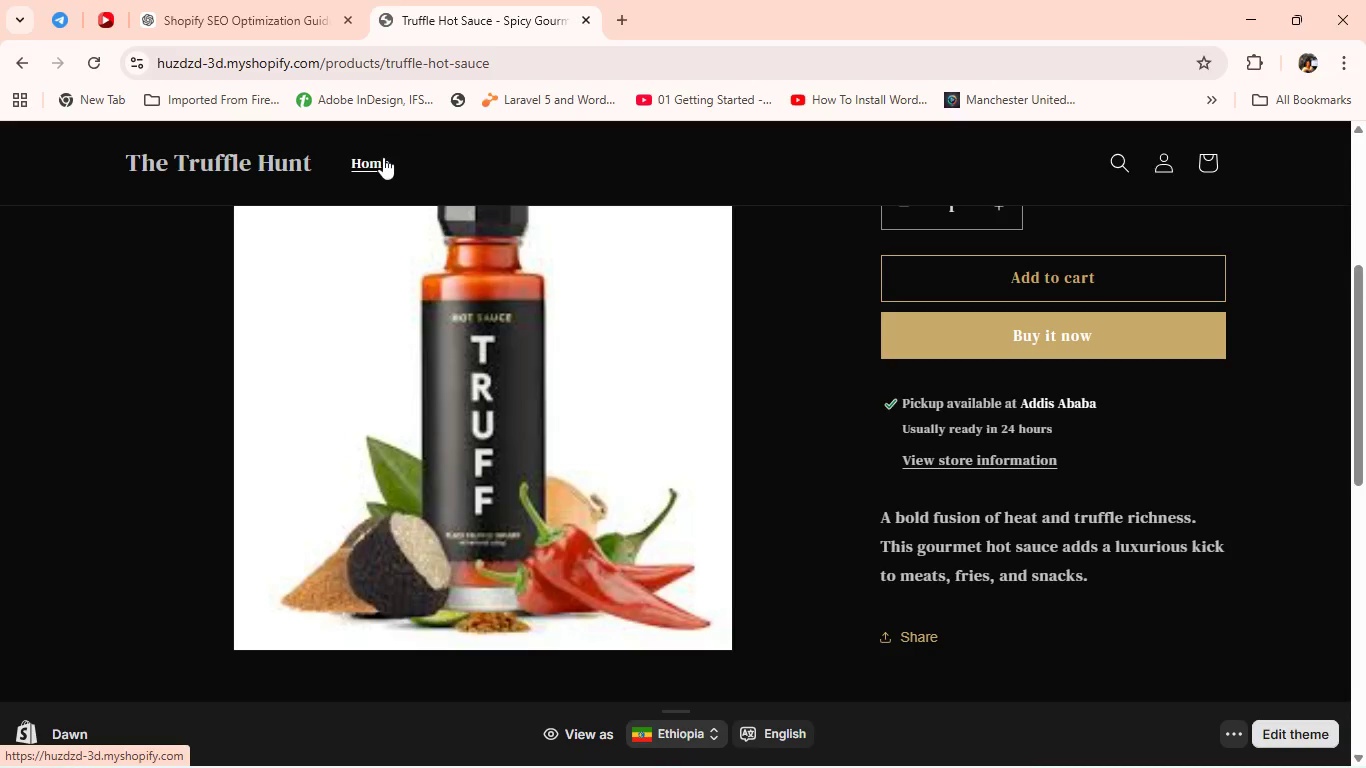 
left_click([383, 157])
 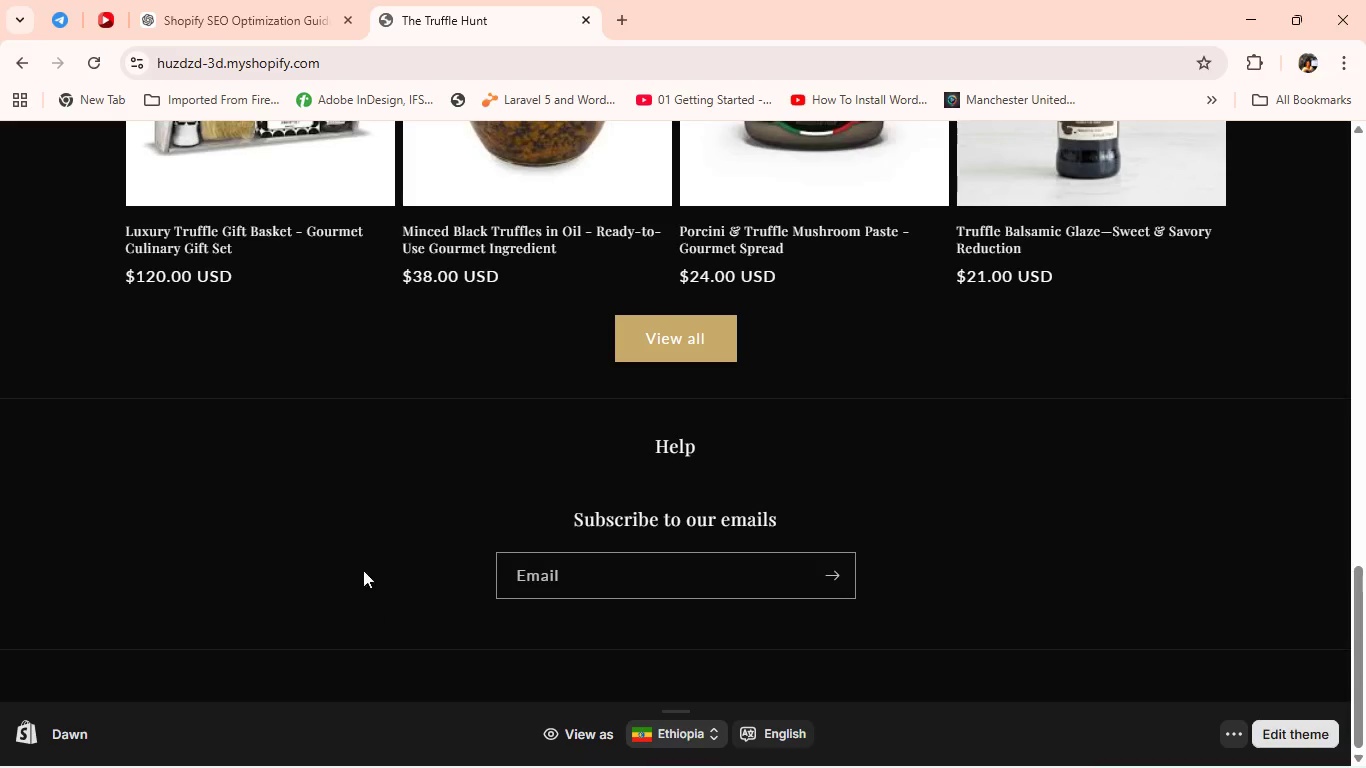 
wait(25.73)
 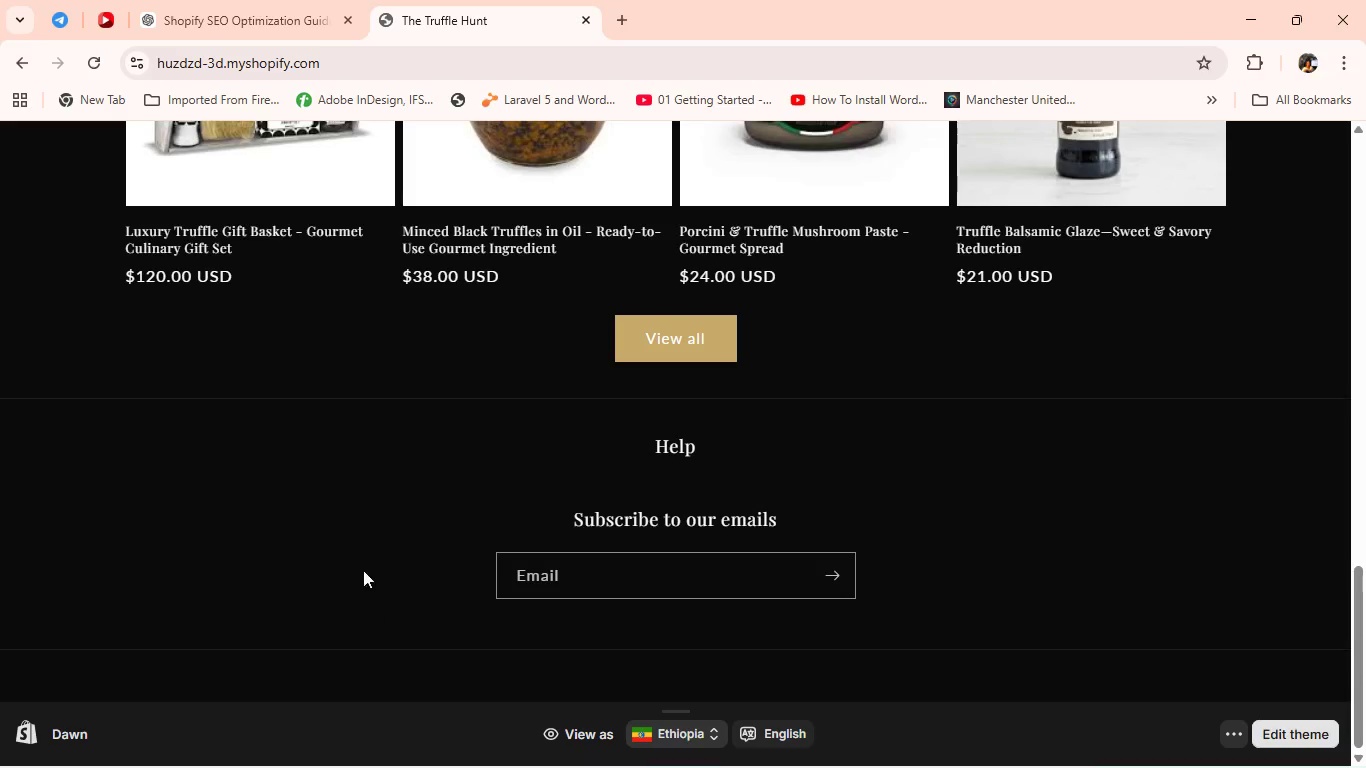 
left_click([608, 757])
 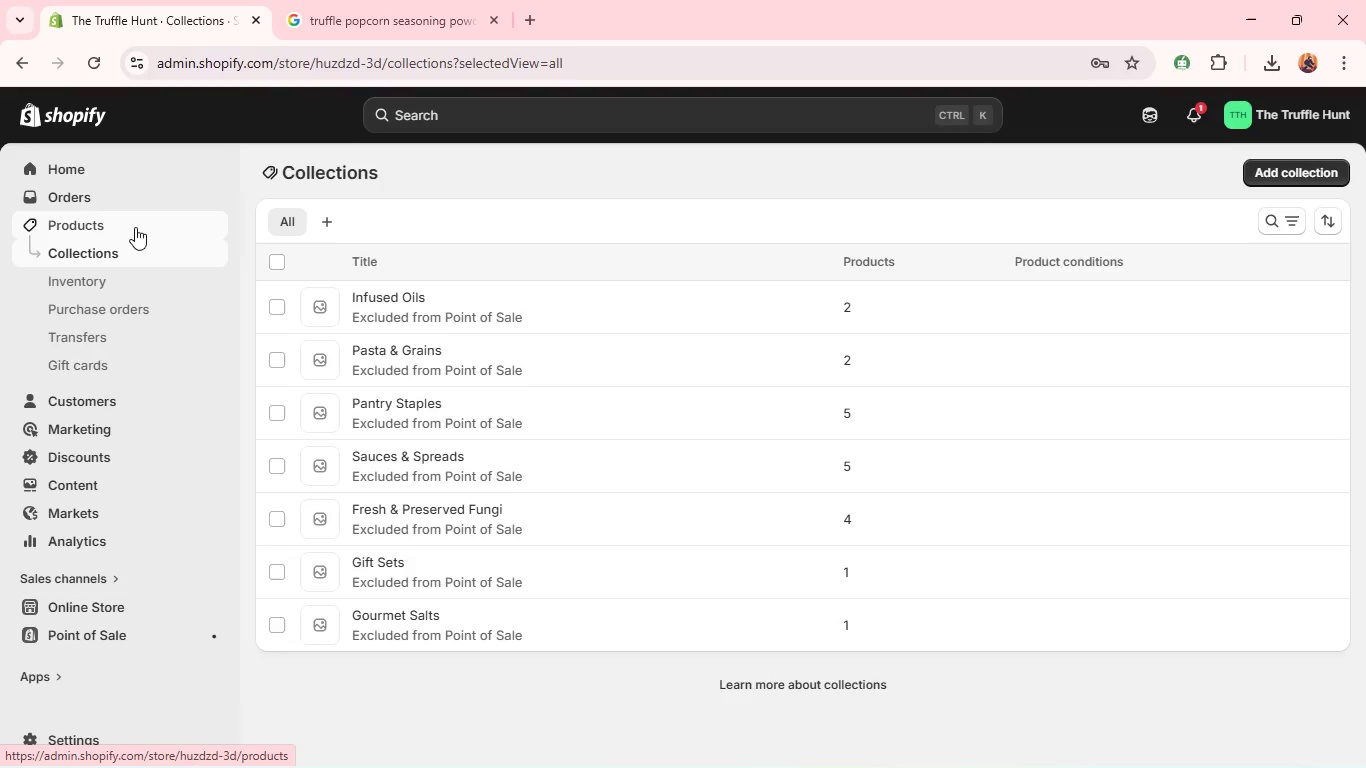 
left_click([135, 227])
 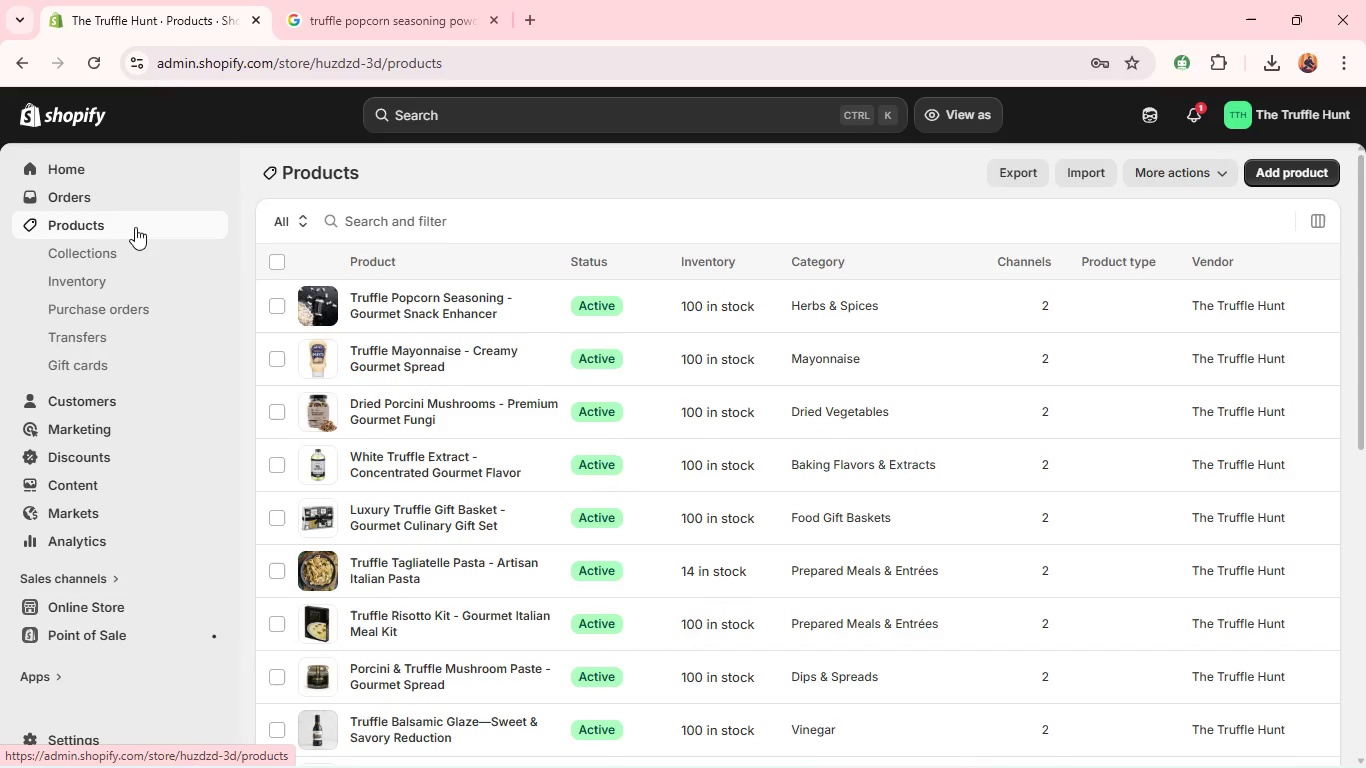 
wait(8.88)
 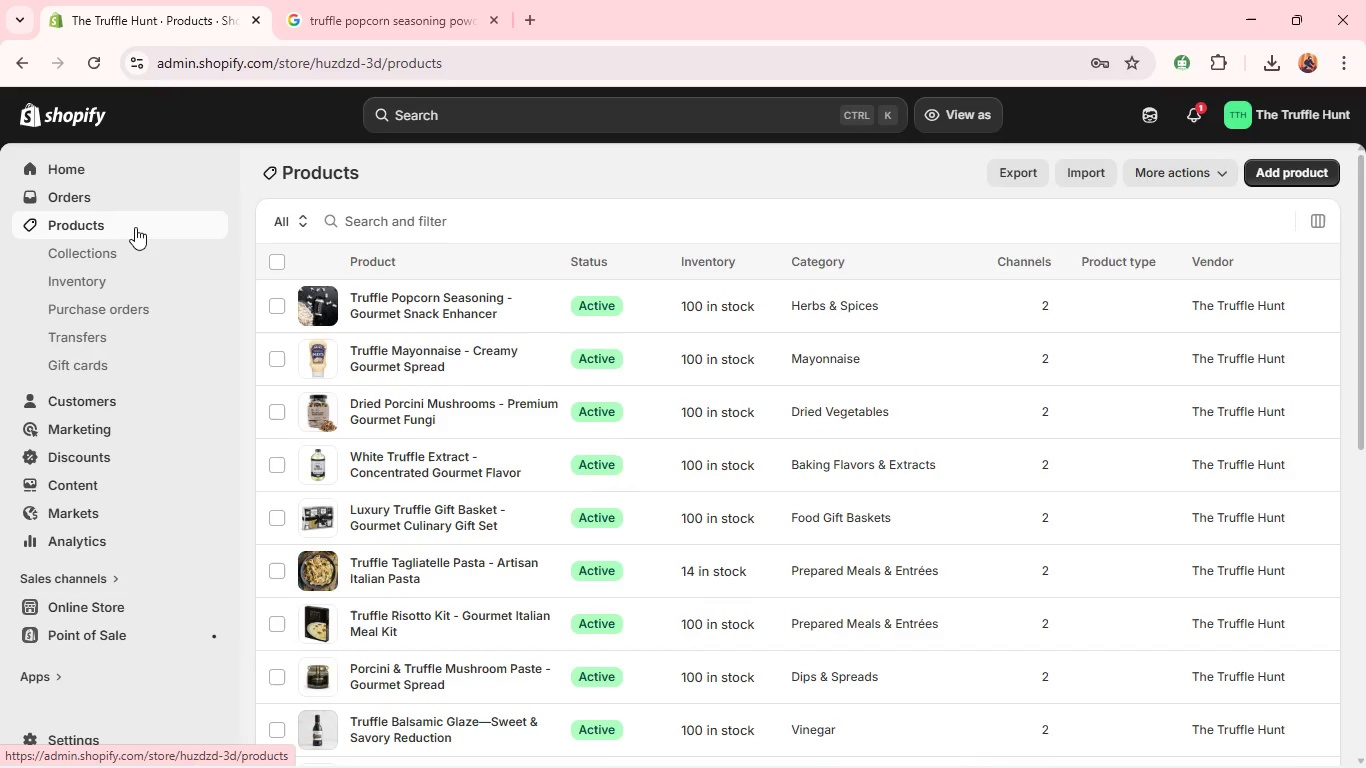 
left_click([384, 298])
 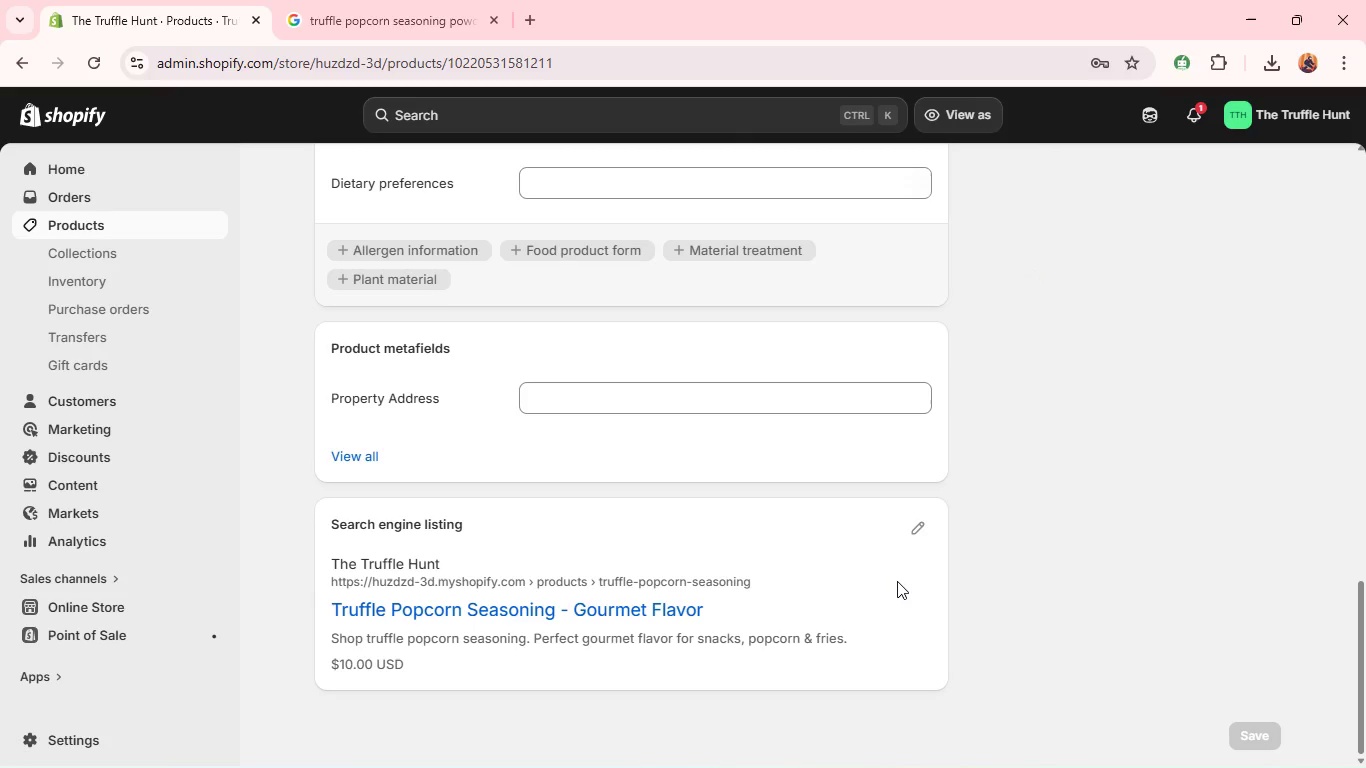 
wait(6.2)
 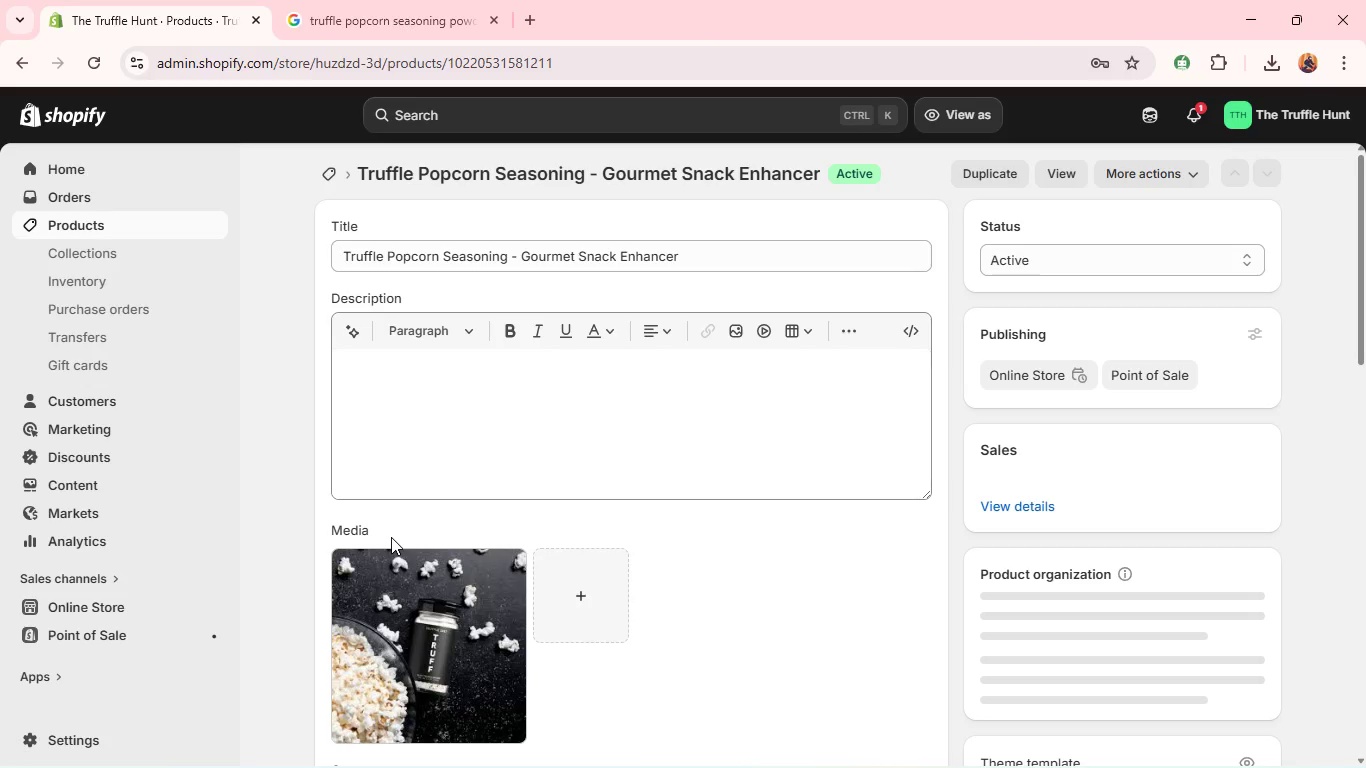 
left_click([916, 516])
 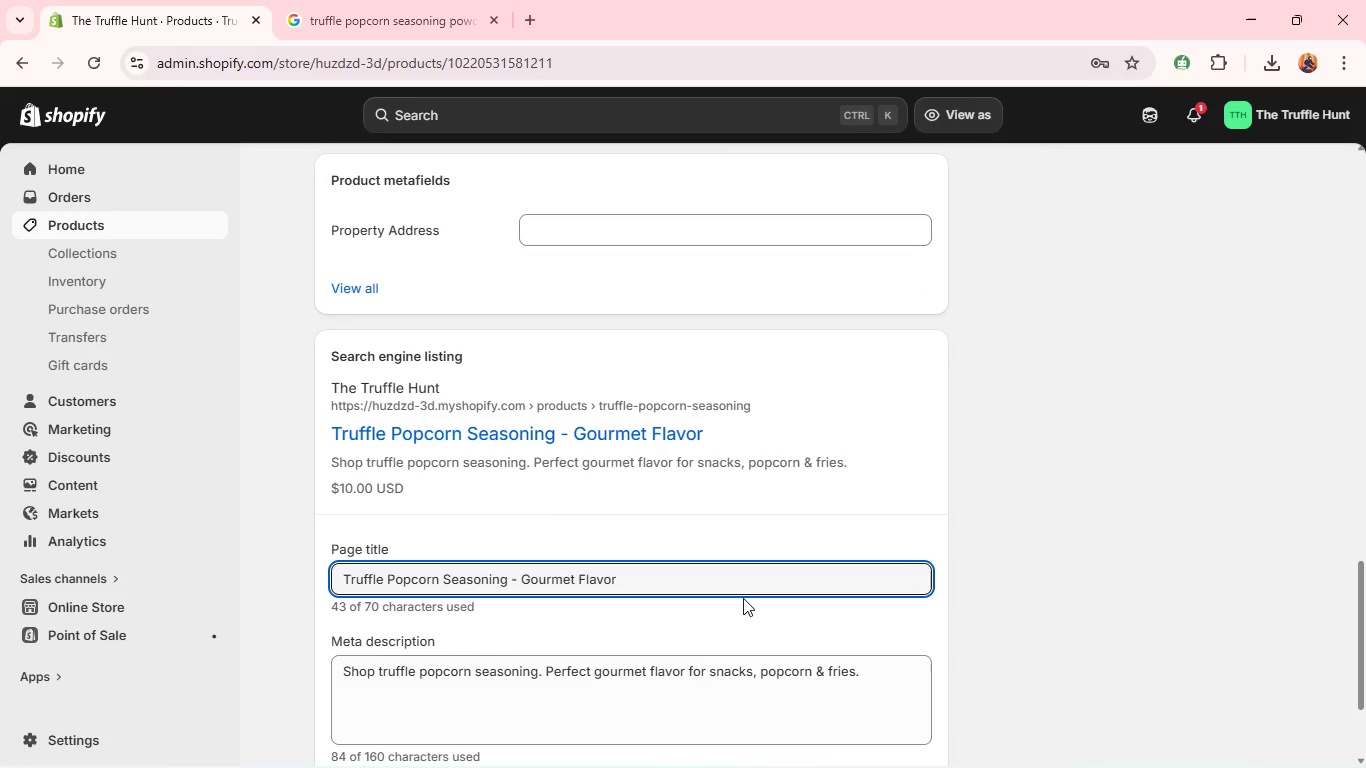 
wait(12.83)
 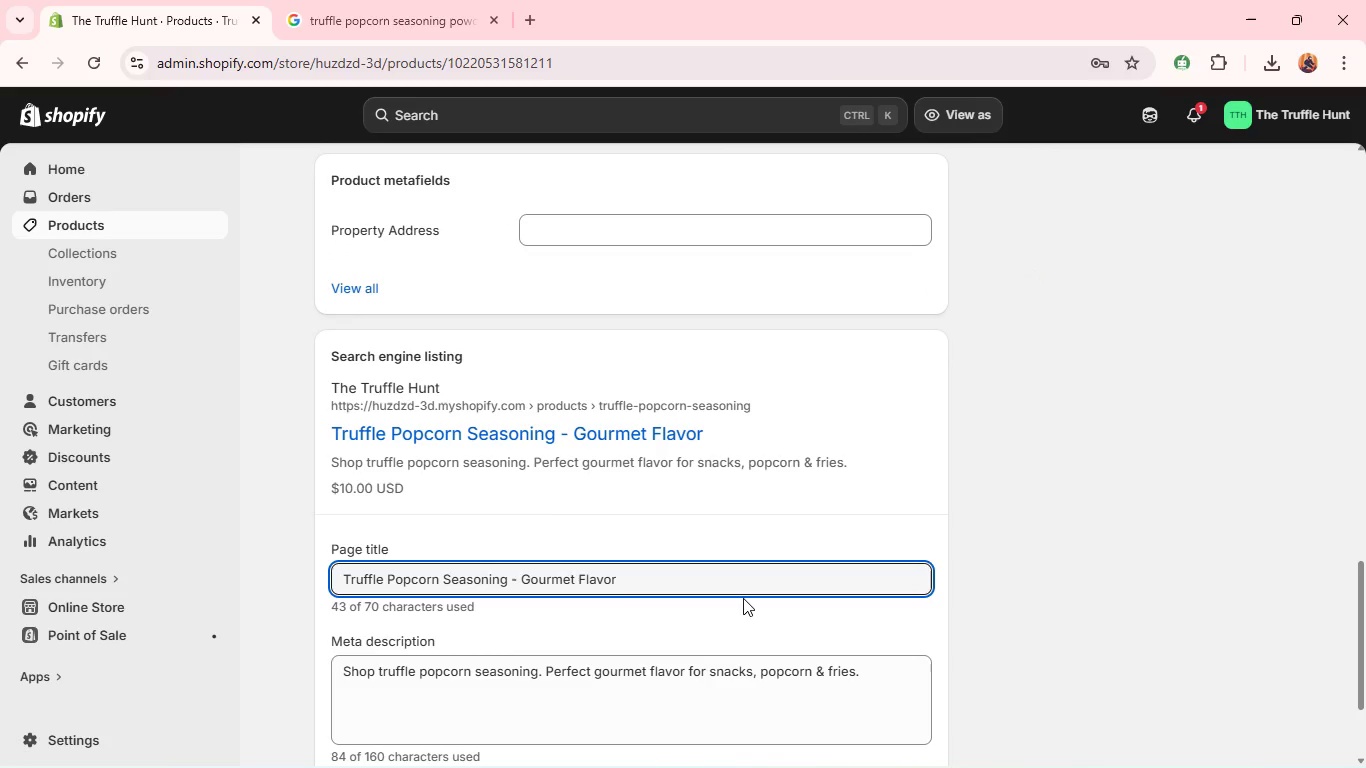 
left_click([553, 666])
 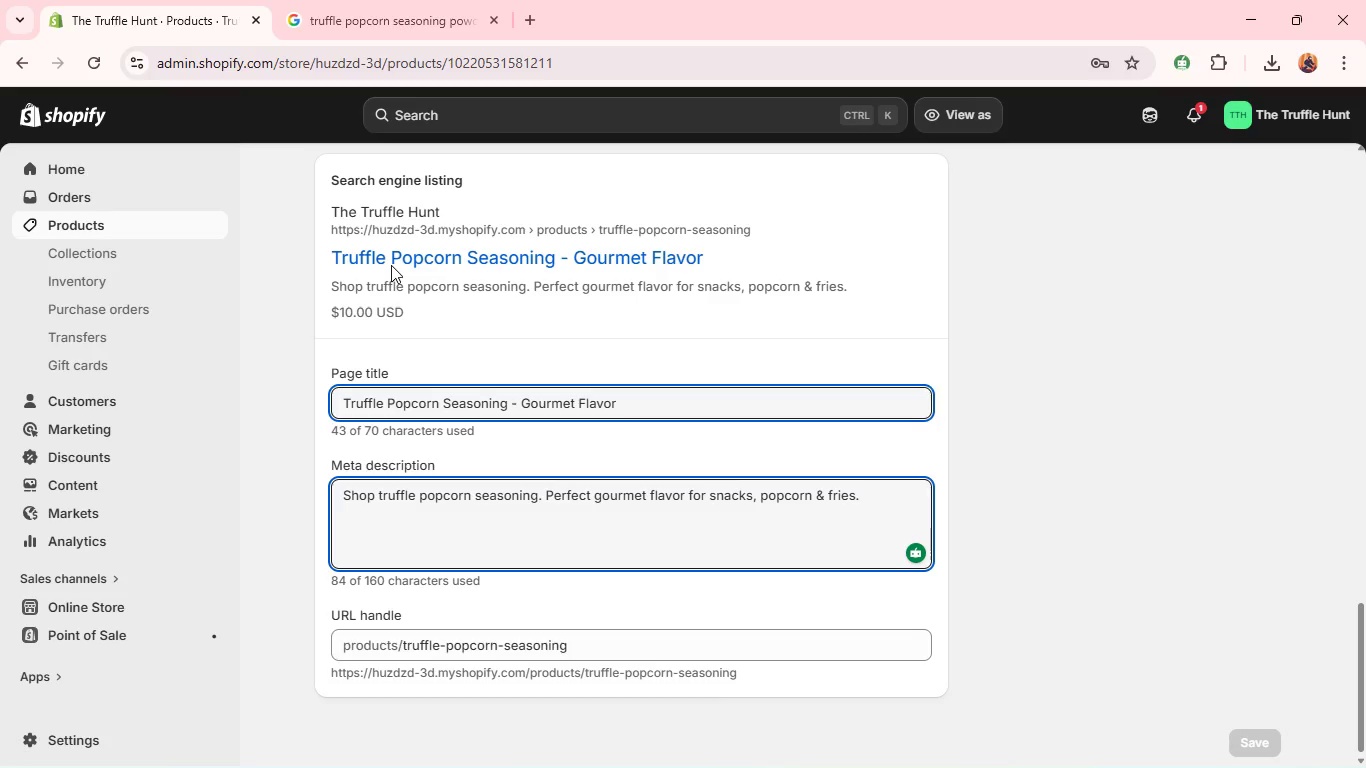 
wait(38.53)
 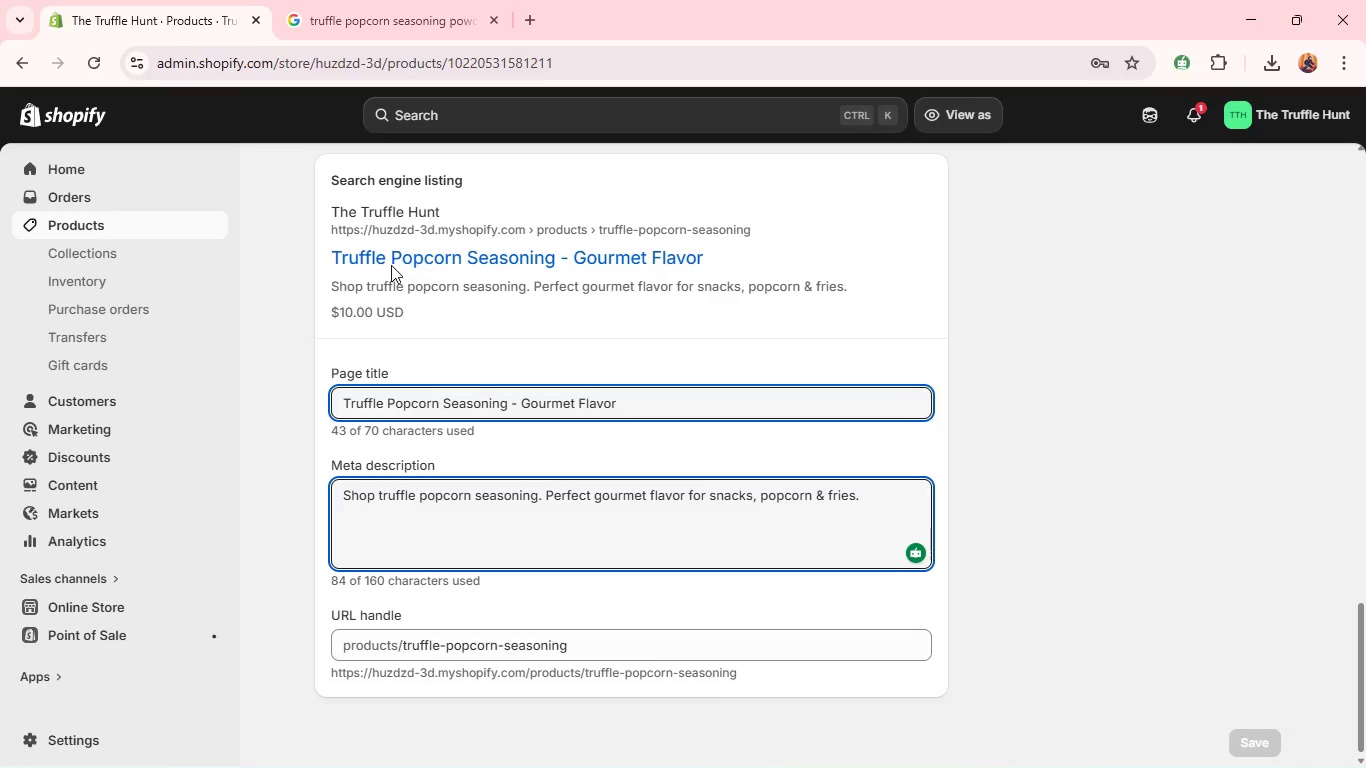 
left_click([159, 218])
 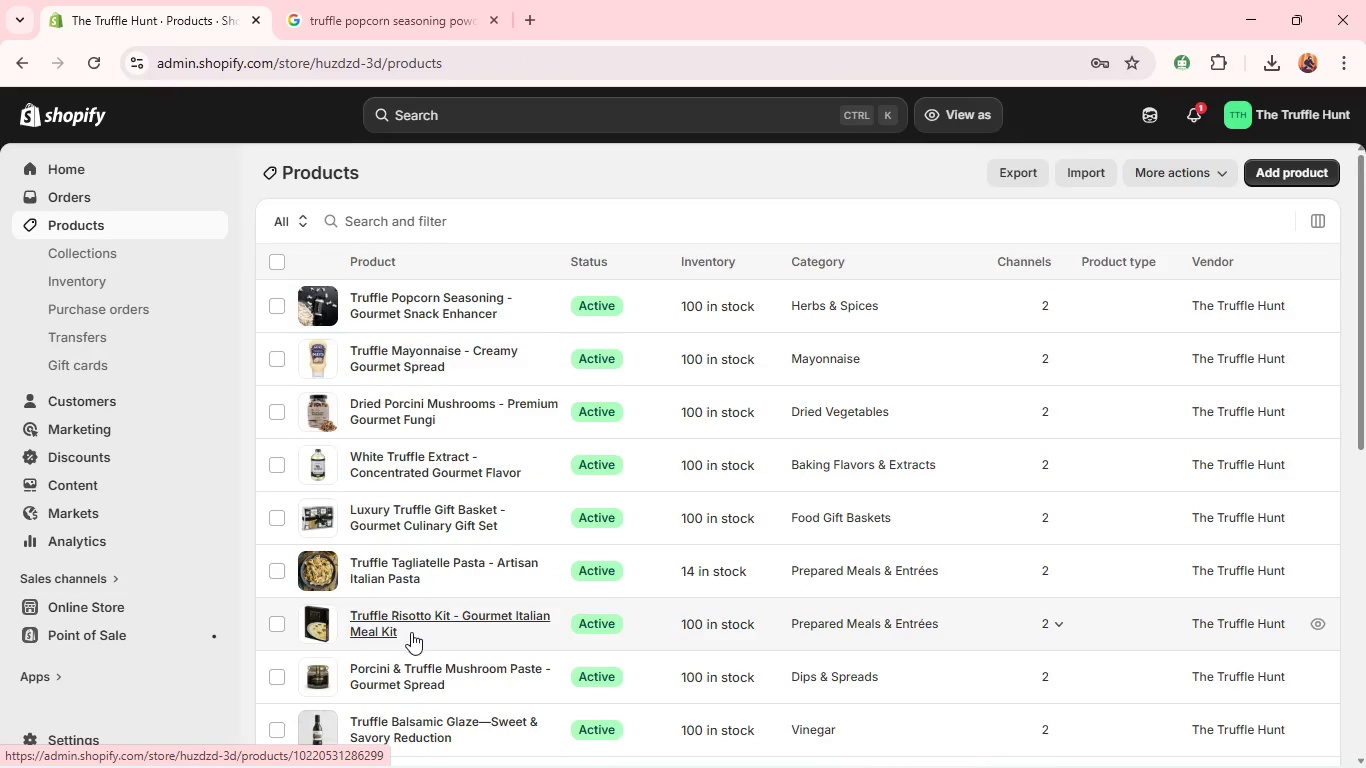 
left_click([411, 632])
 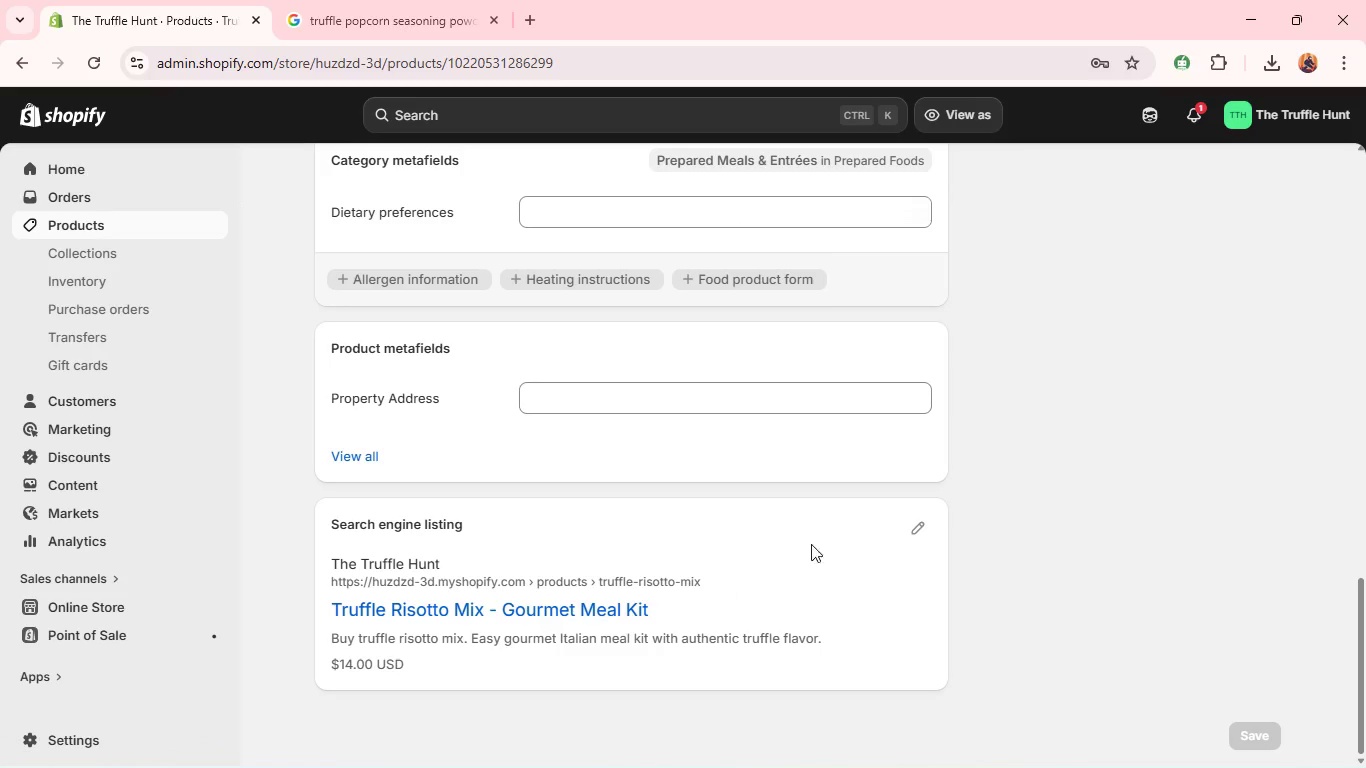 
wait(6.31)
 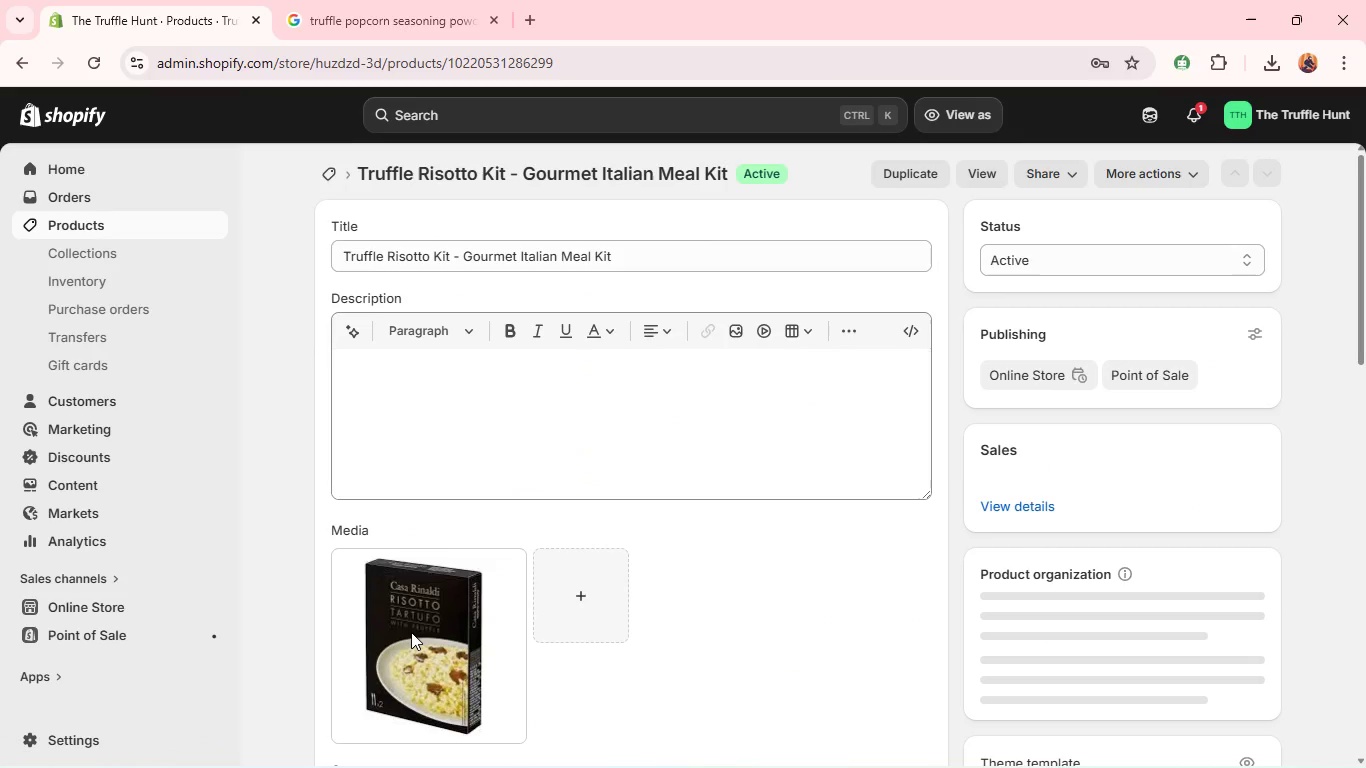 
left_click([910, 531])
 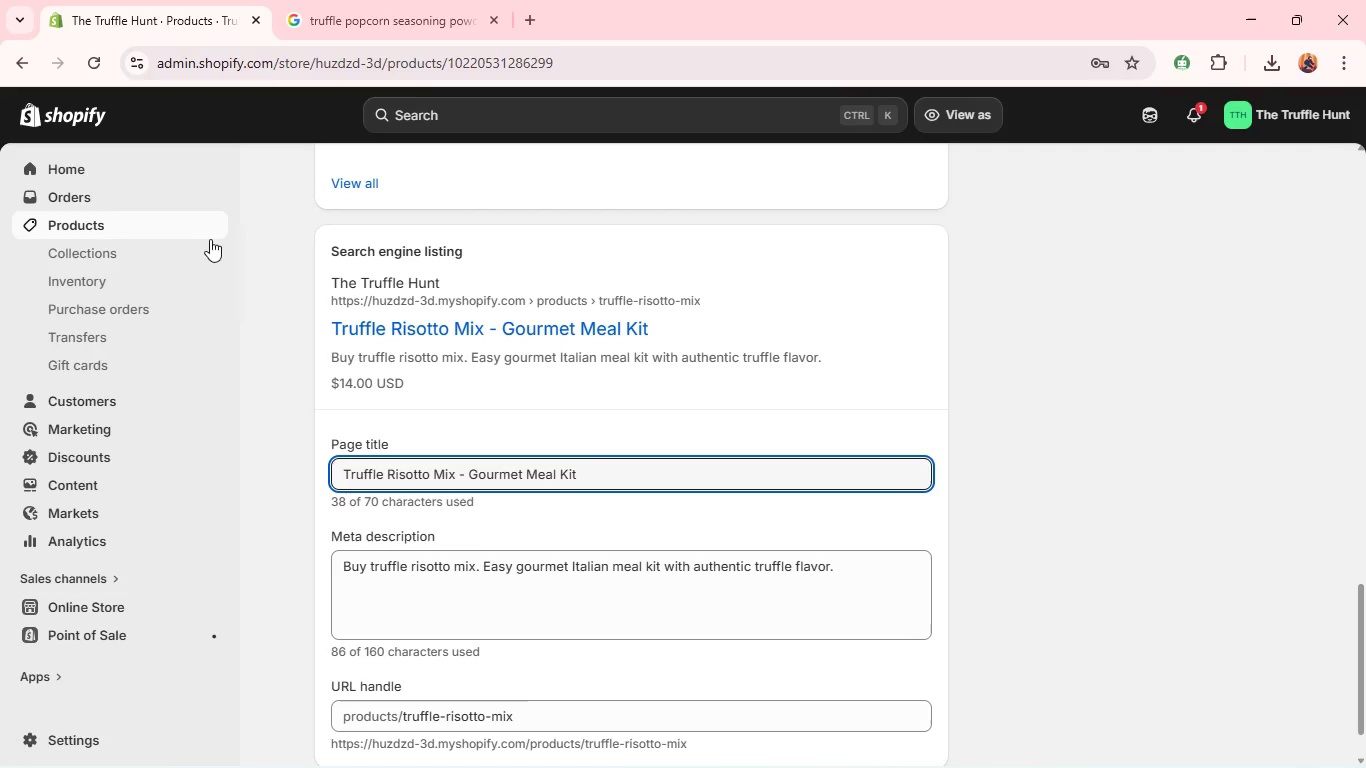 
left_click([190, 222])
 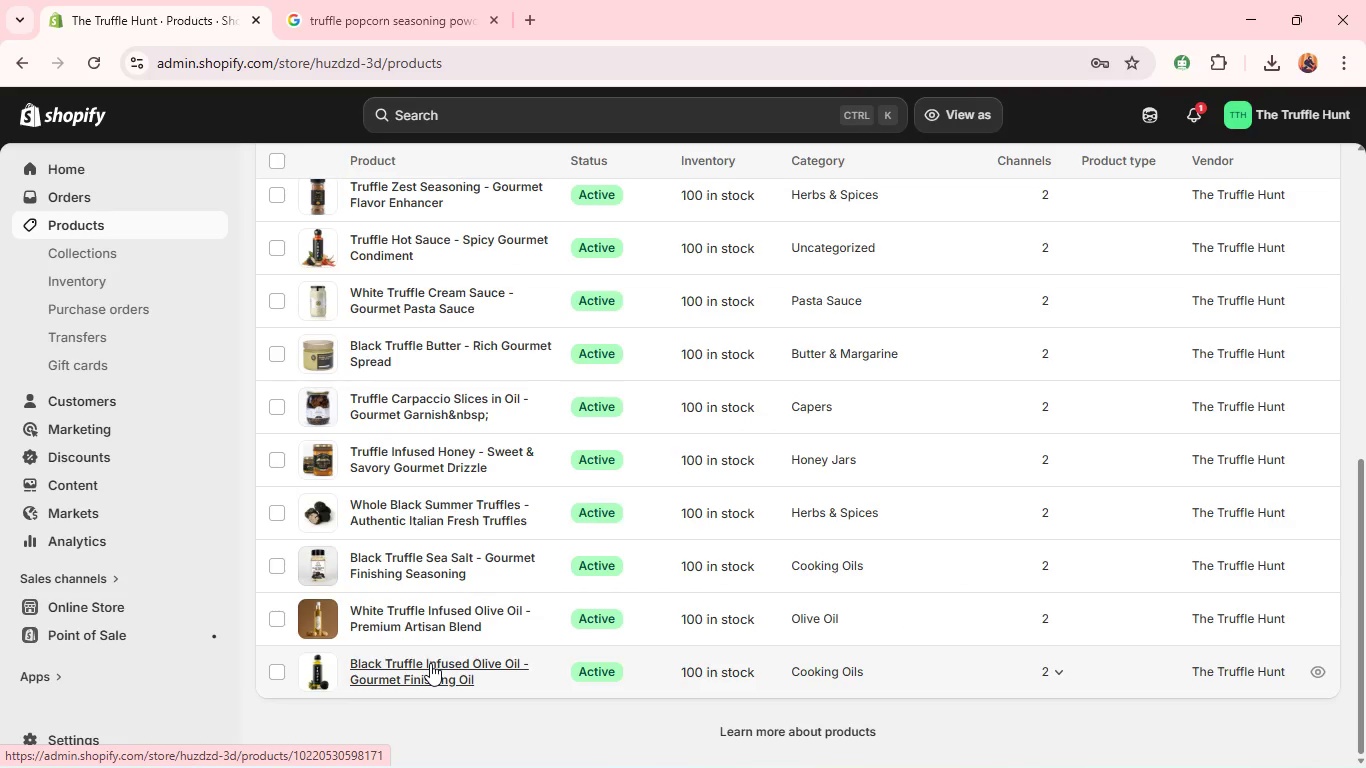 
wait(5.81)
 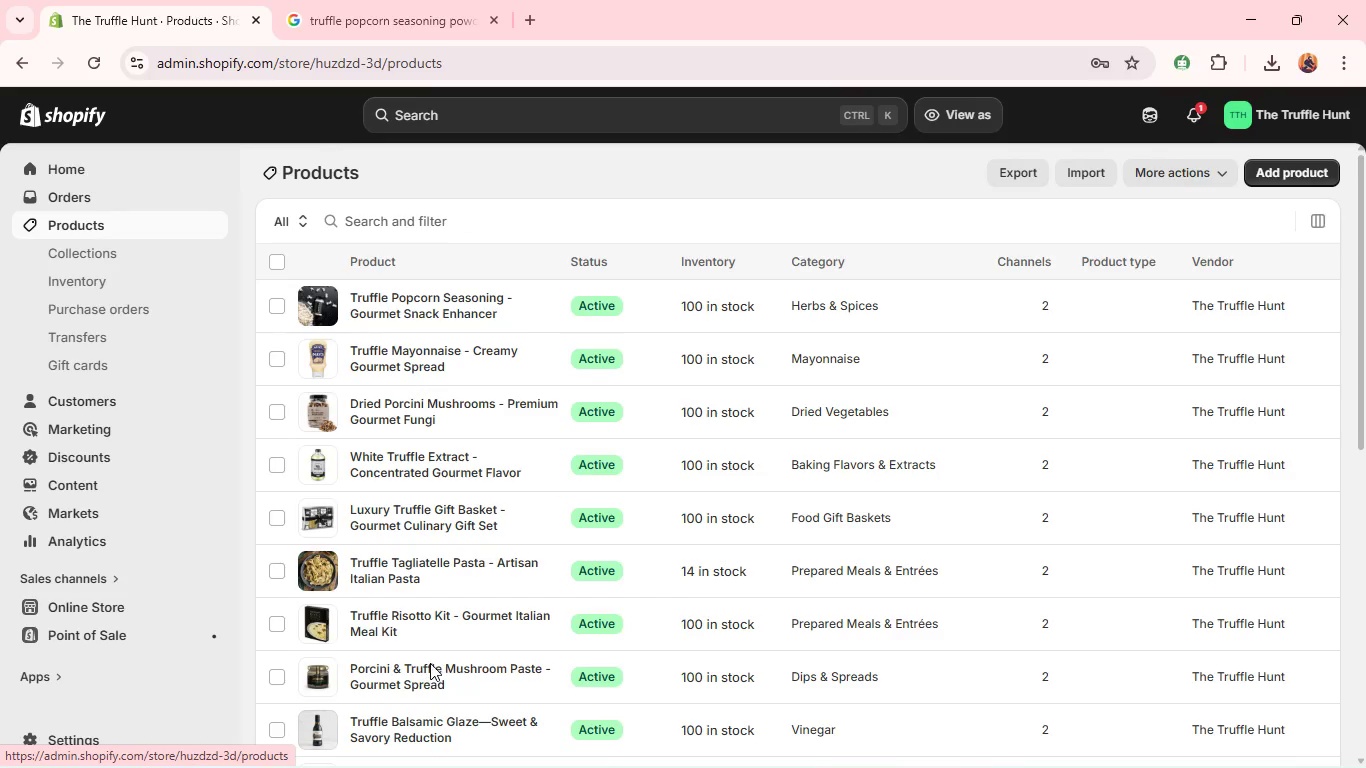 
left_click([430, 663])
 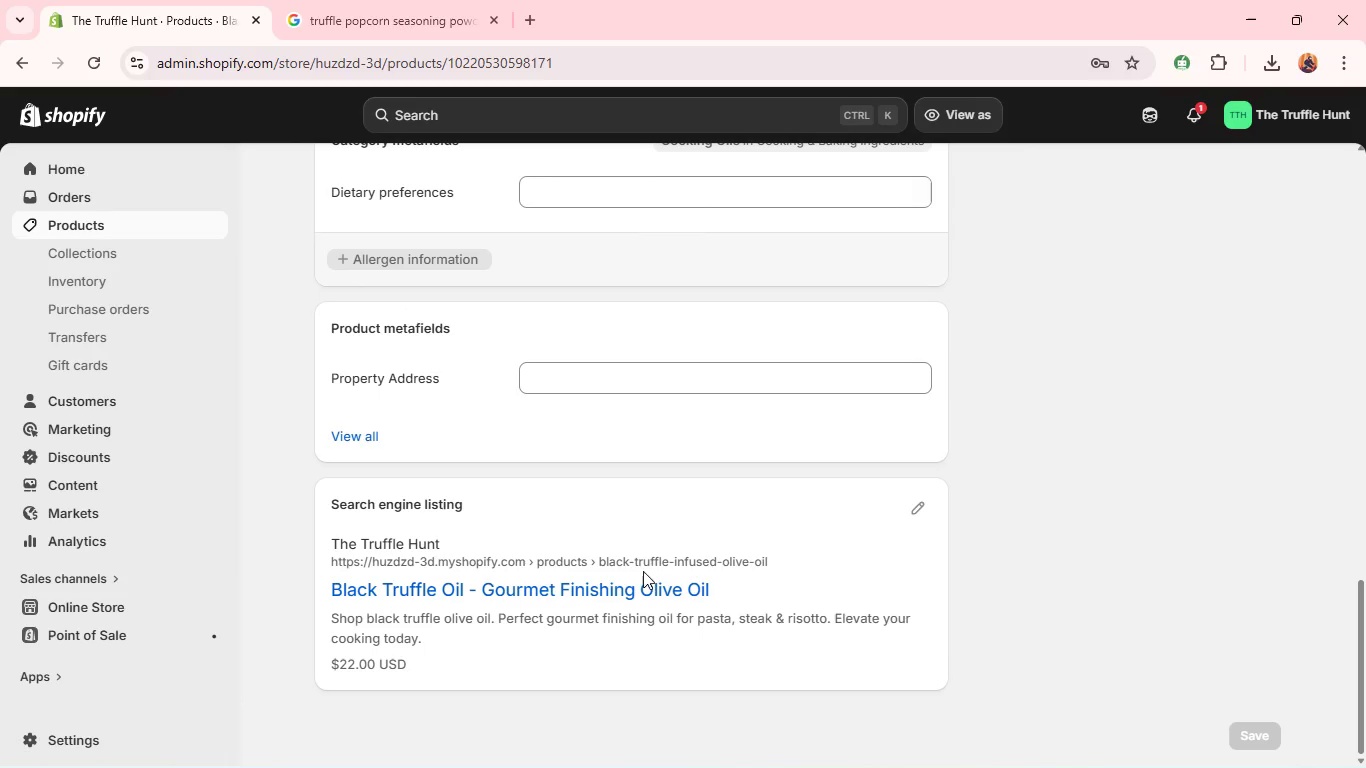 
wait(6.25)
 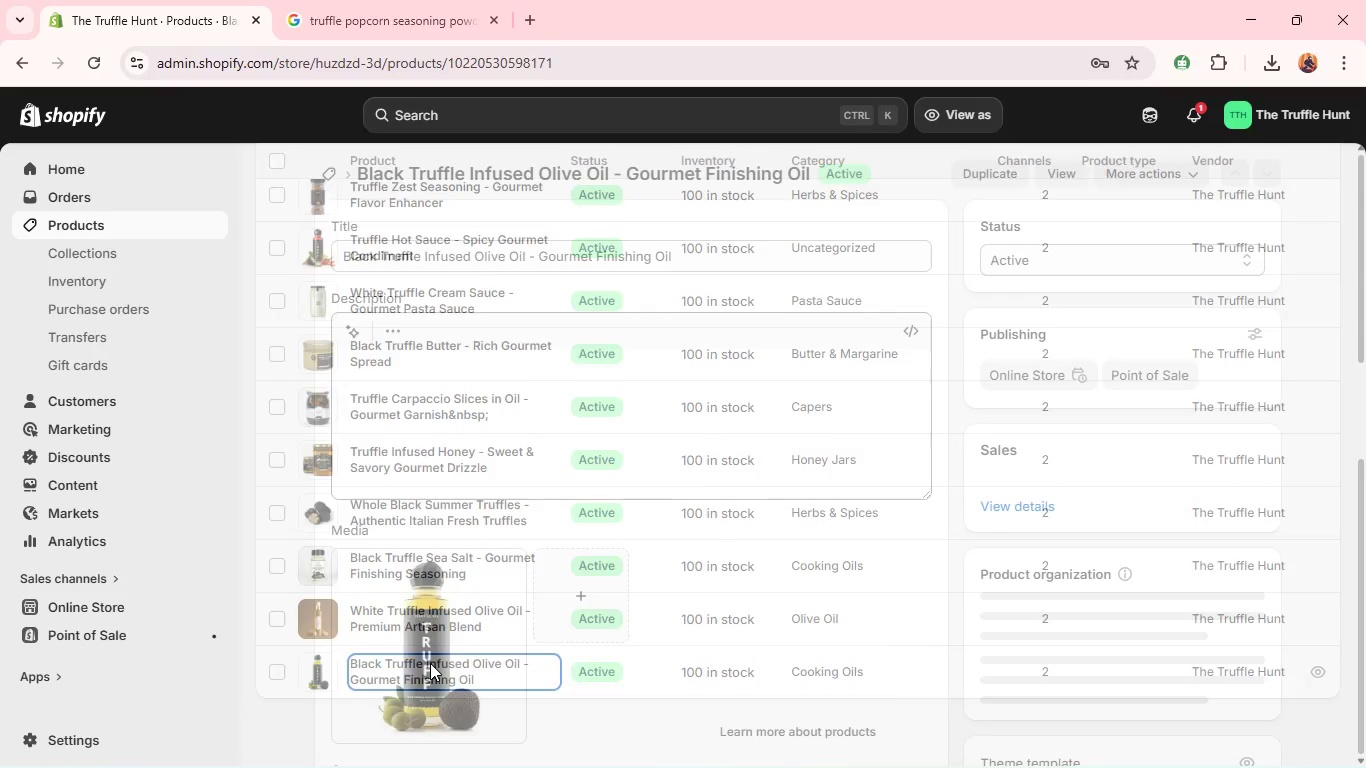 
left_click([919, 500])
 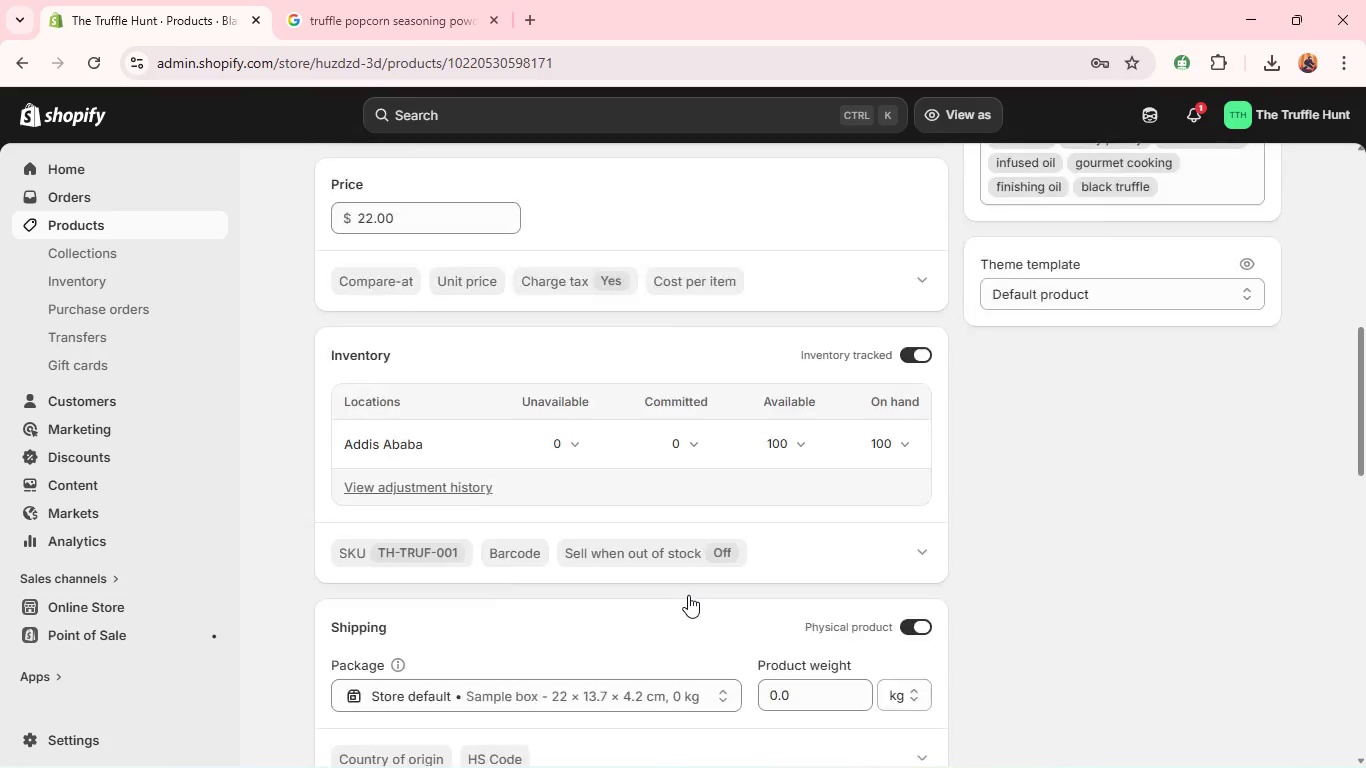 
wait(16.89)
 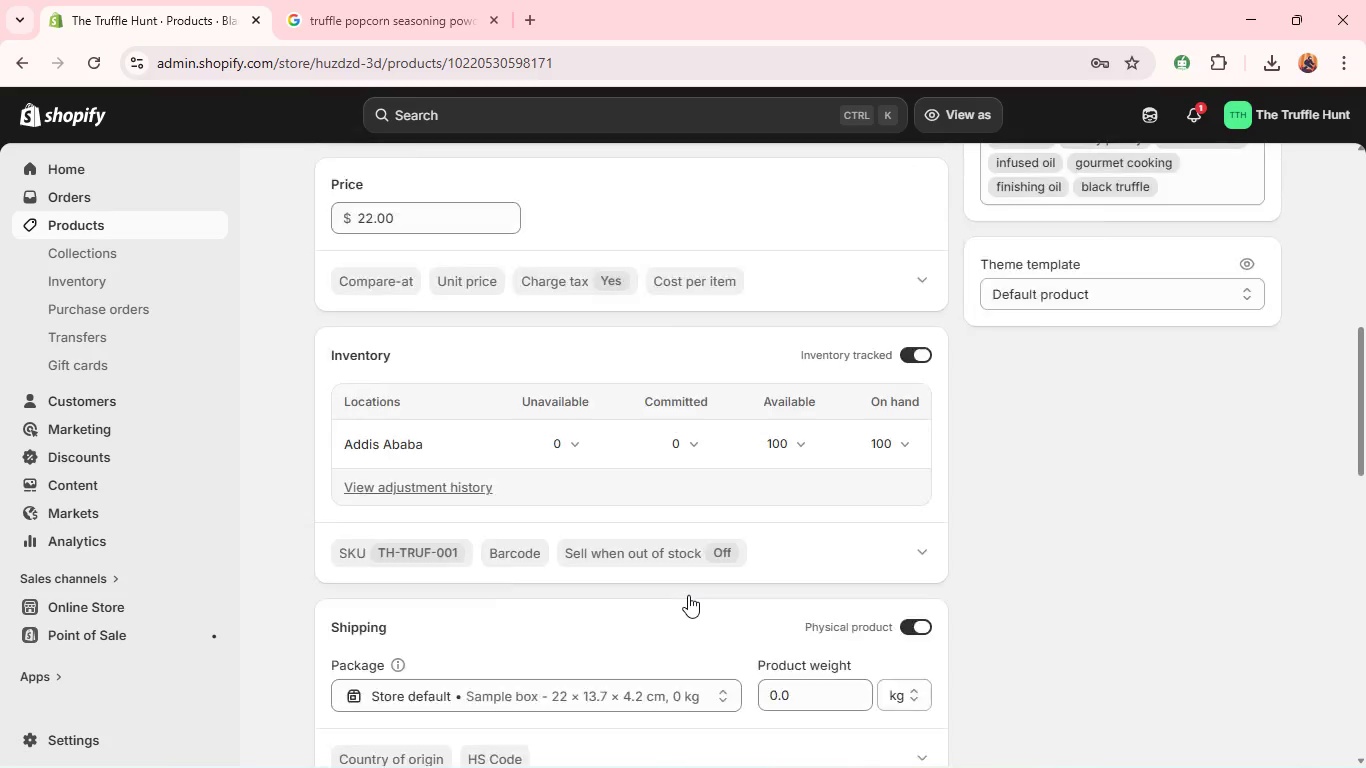 
left_click([201, 233])
 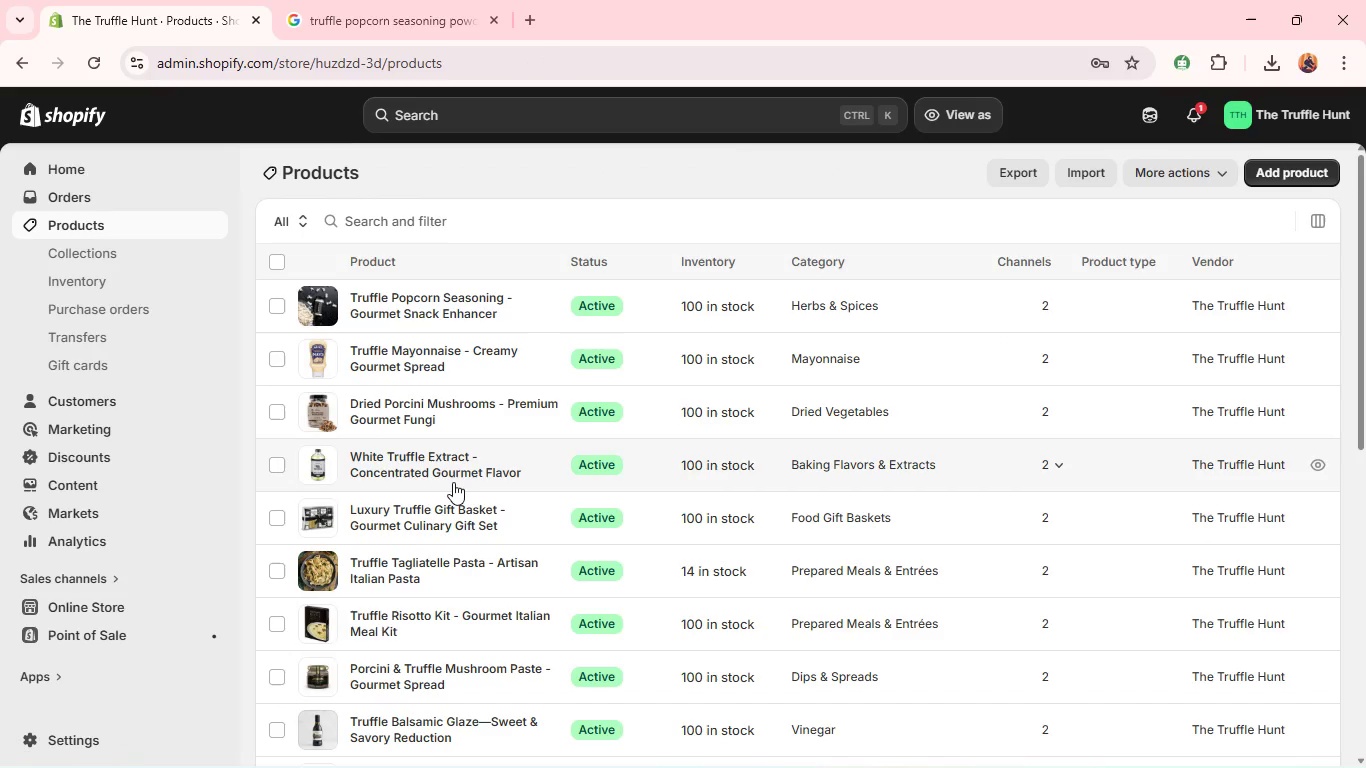 
wait(12.35)
 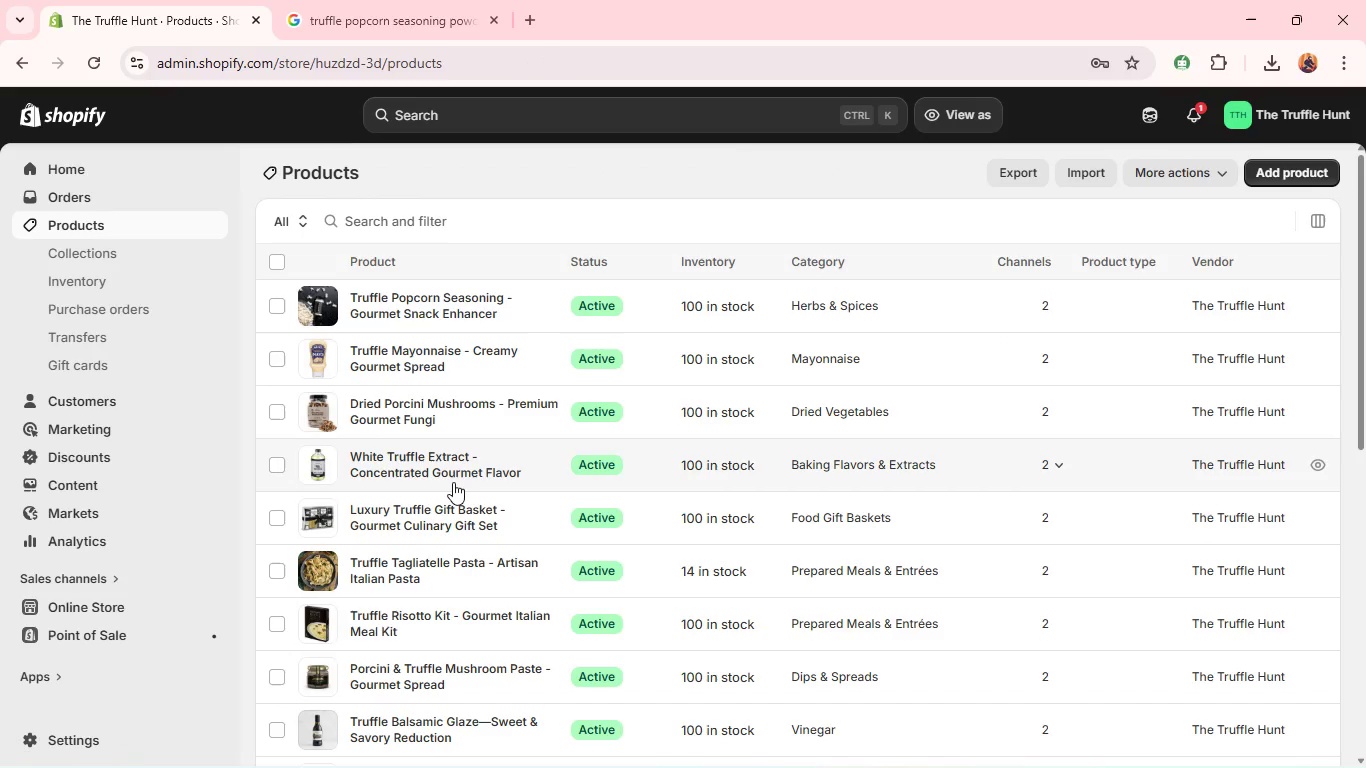 
mouse_move([415, 623])
 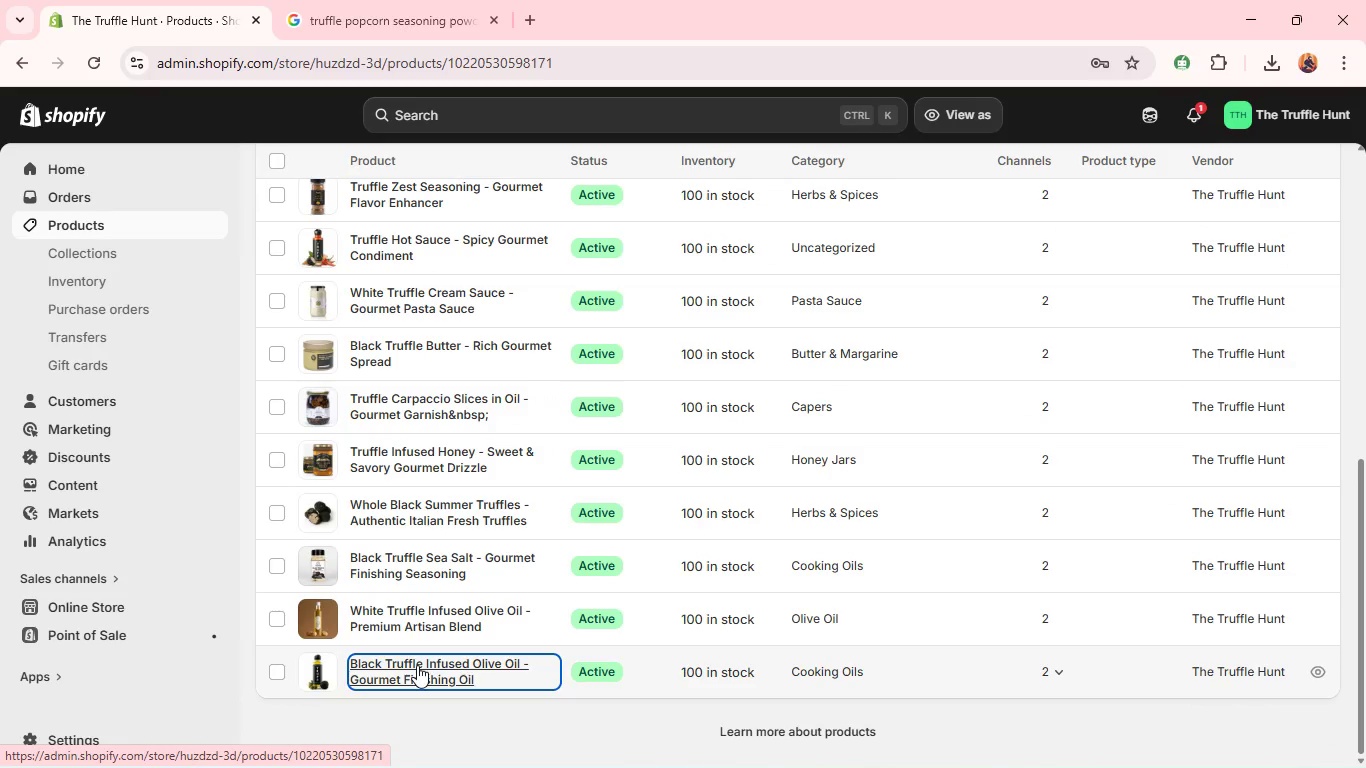 
left_click([417, 665])
 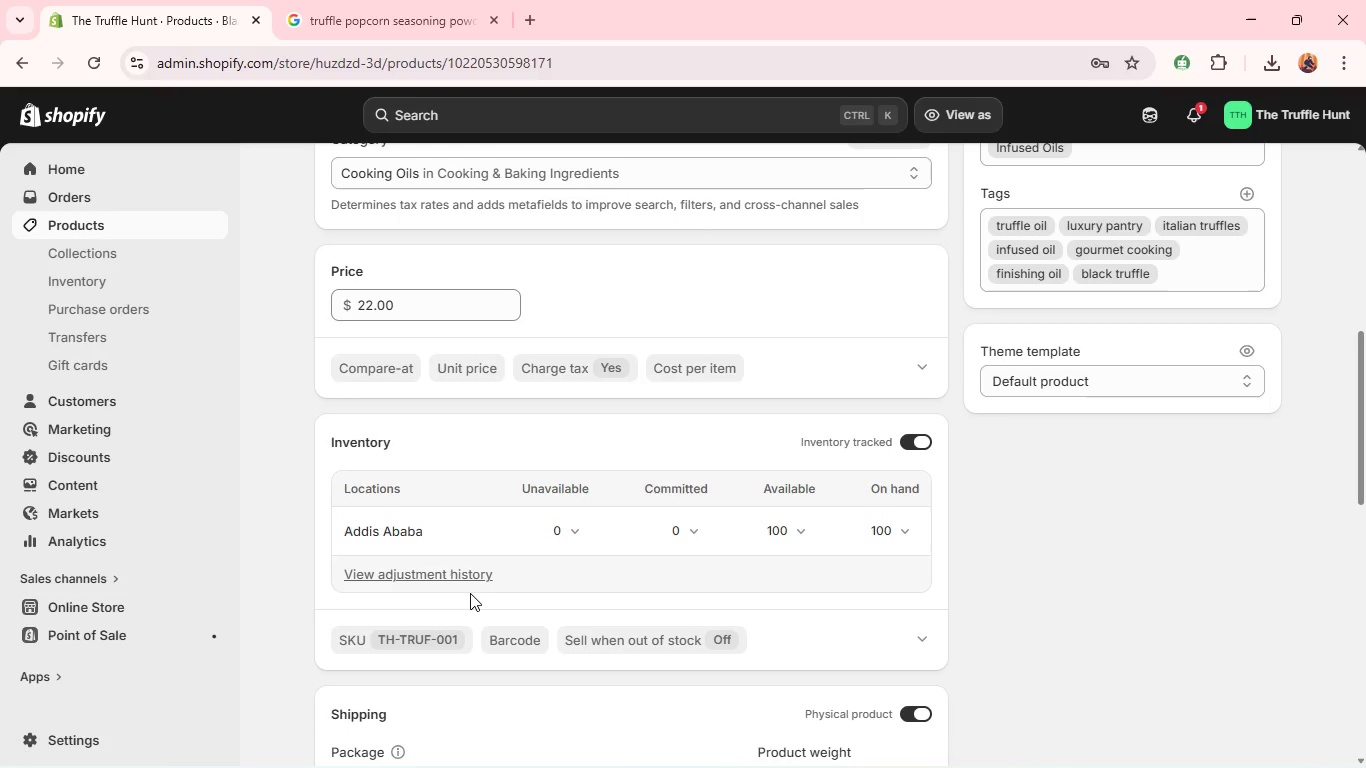 
wait(10.39)
 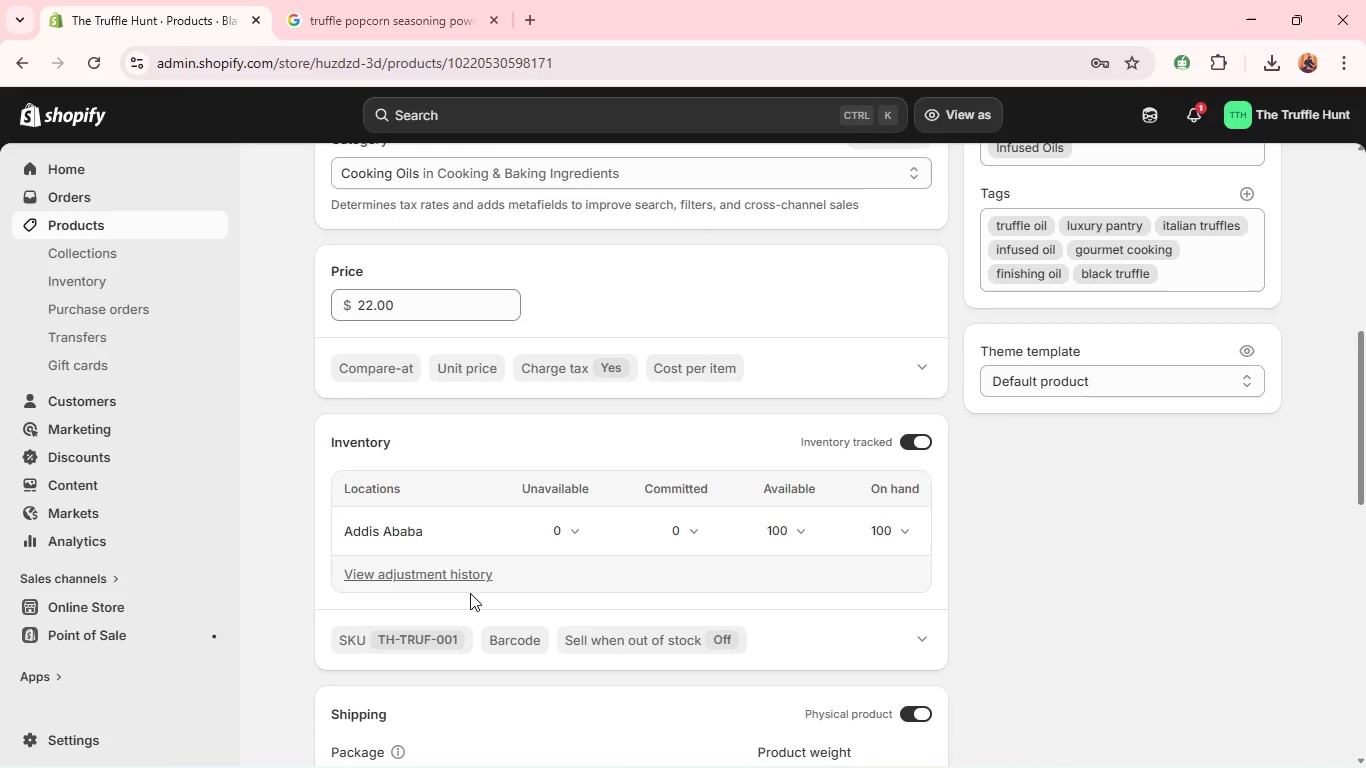 
left_click([153, 226])
 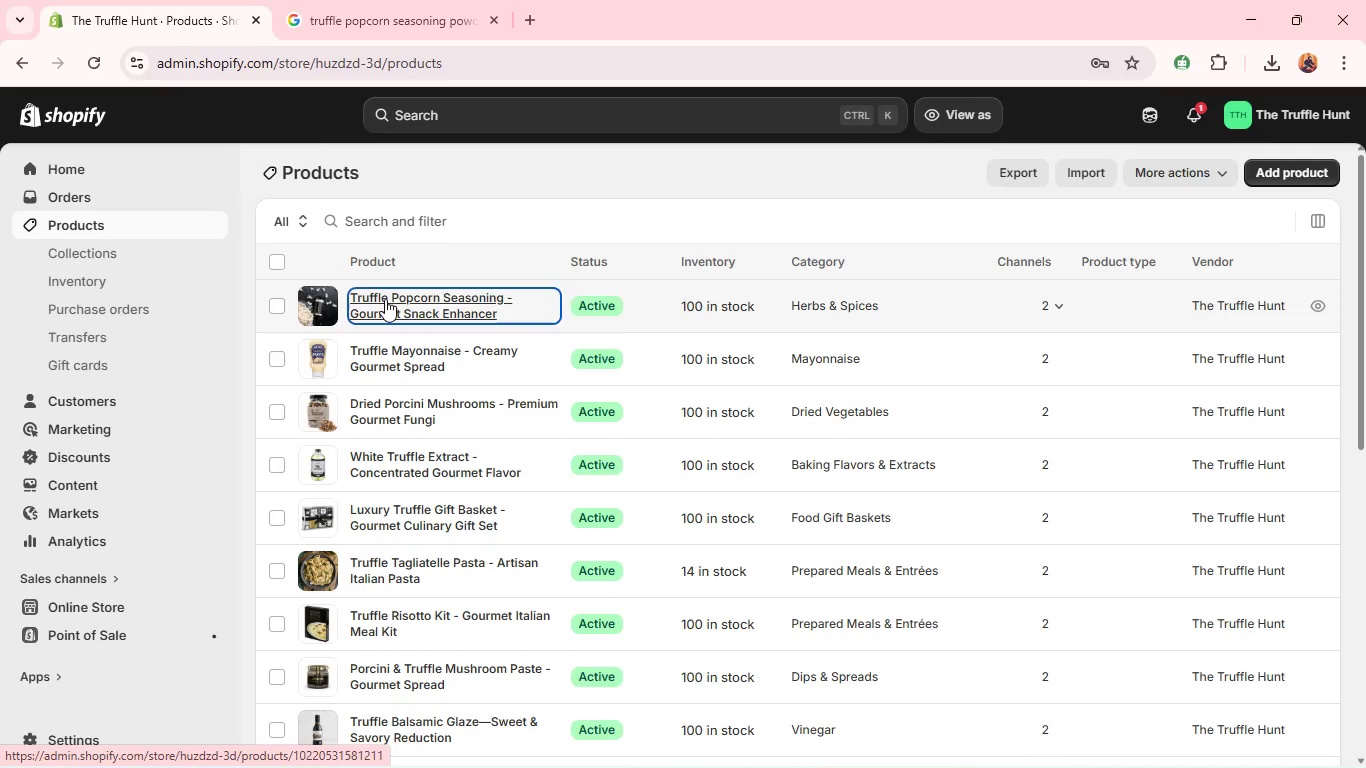 
left_click([385, 299])
 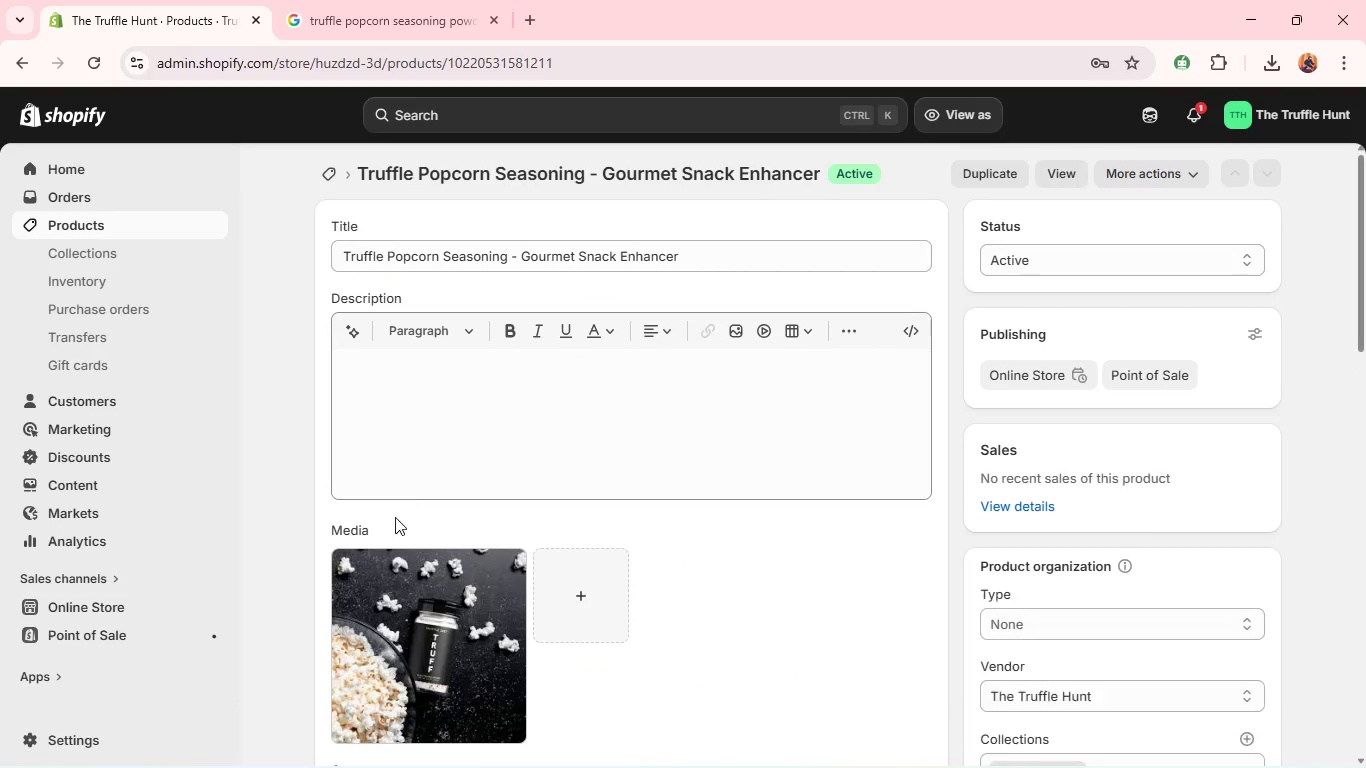 
mouse_move([396, 537])
 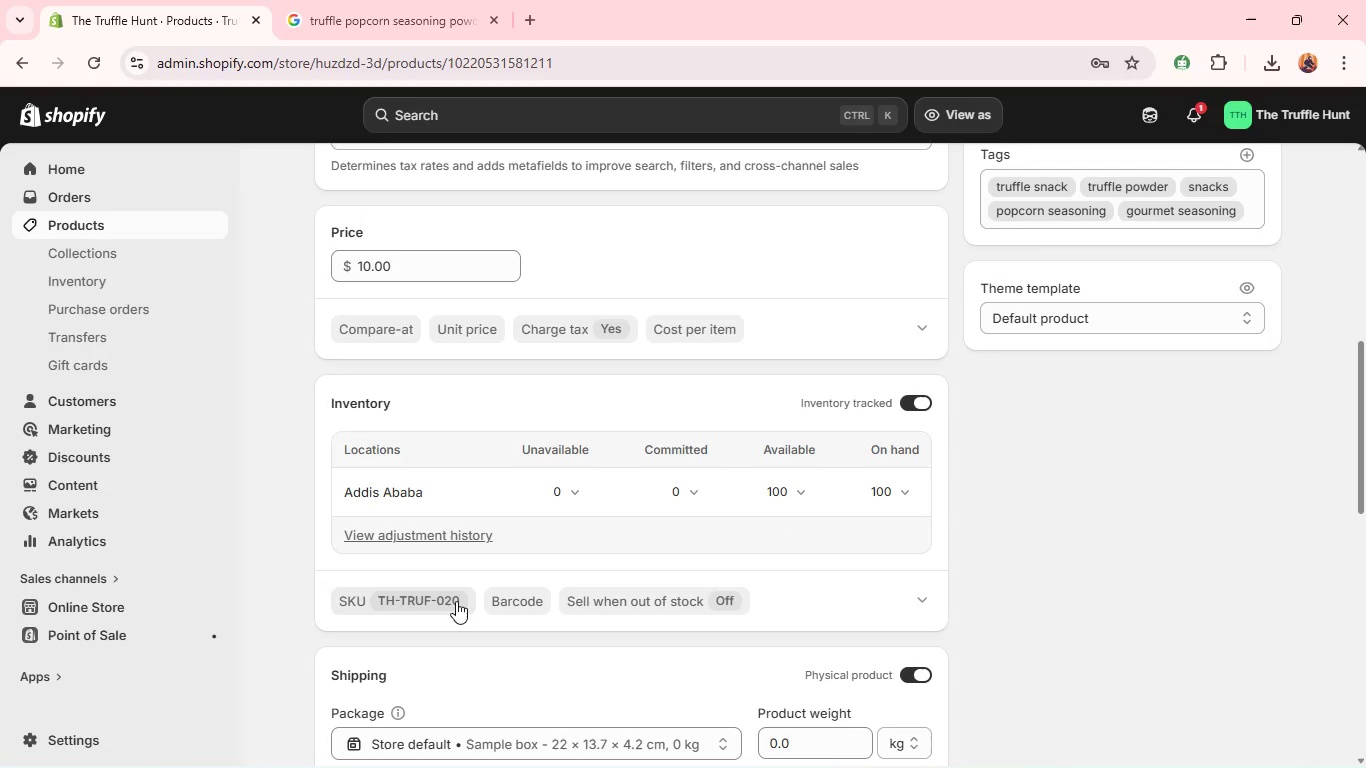 
mouse_move([476, 583])
 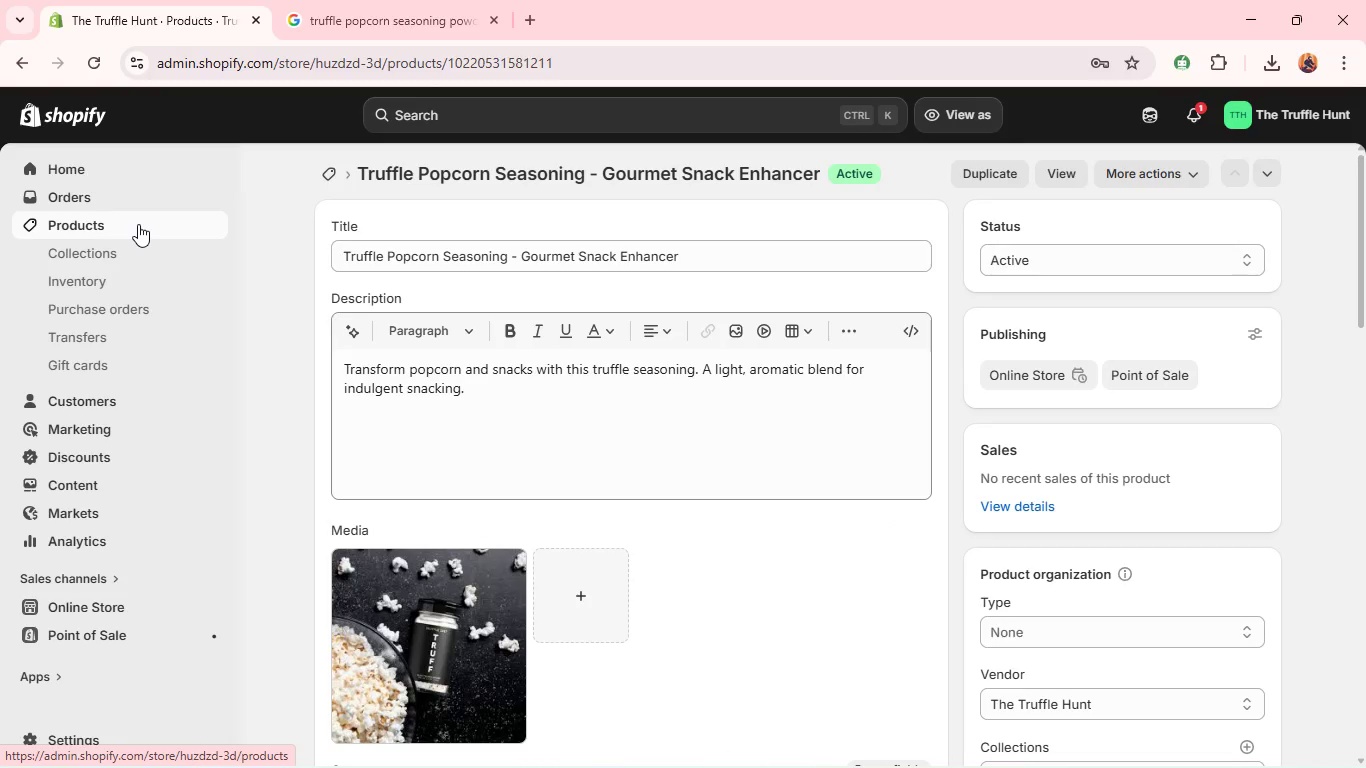 
left_click([138, 224])
 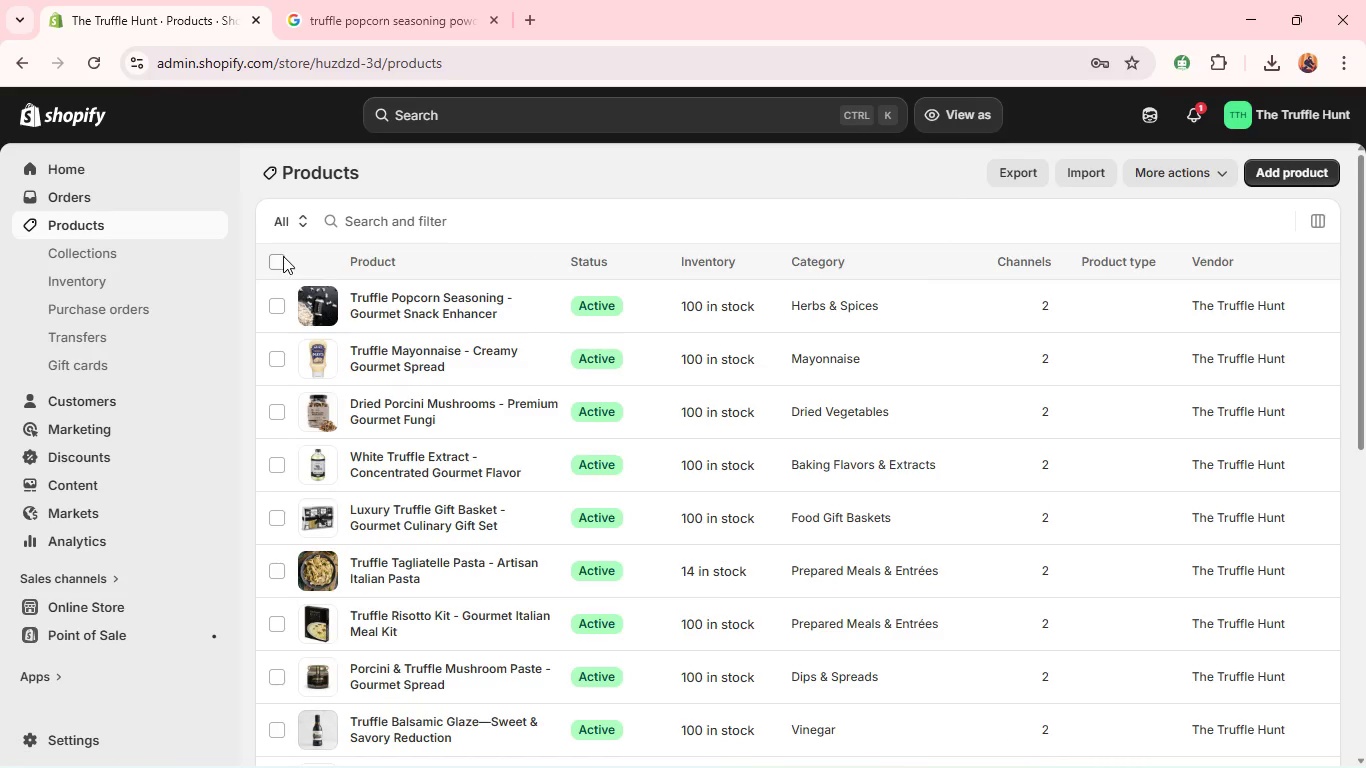 
left_click([282, 257])
 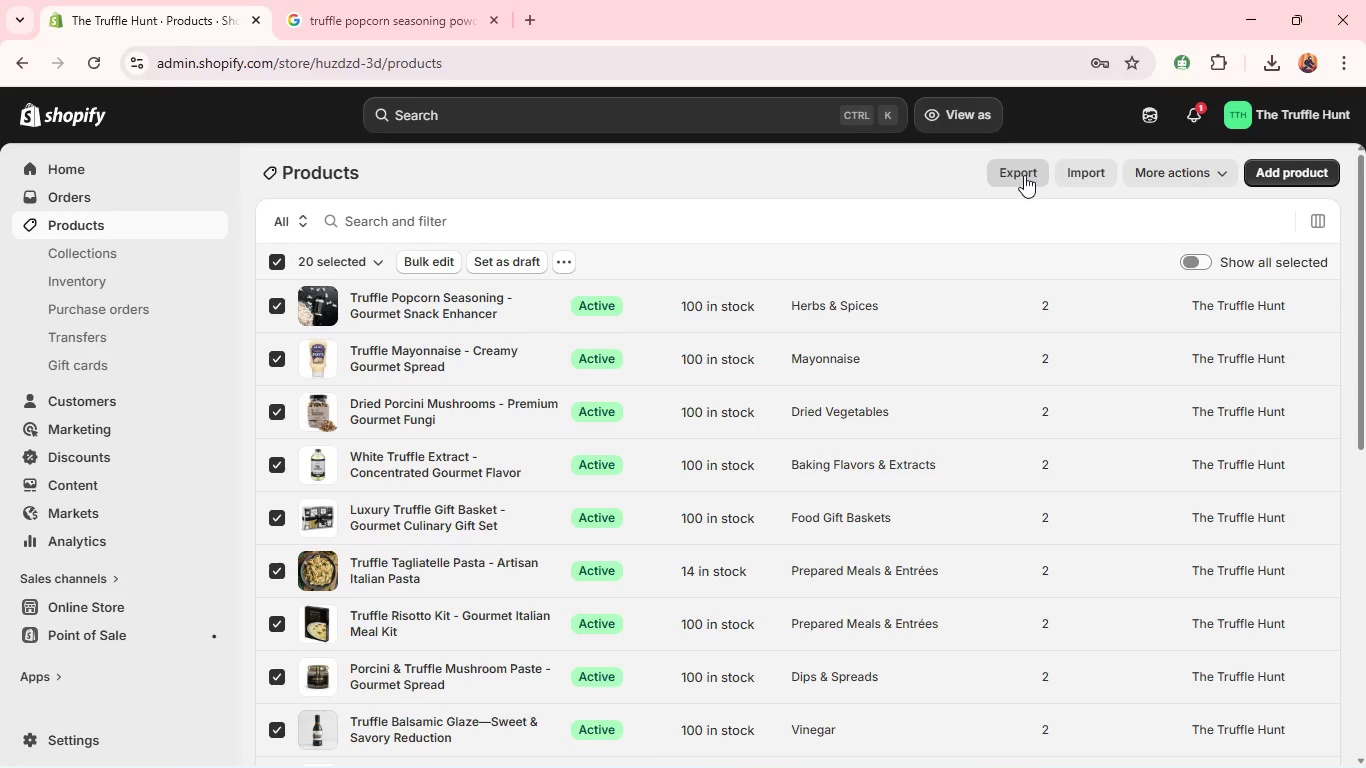 
left_click([1024, 175])
 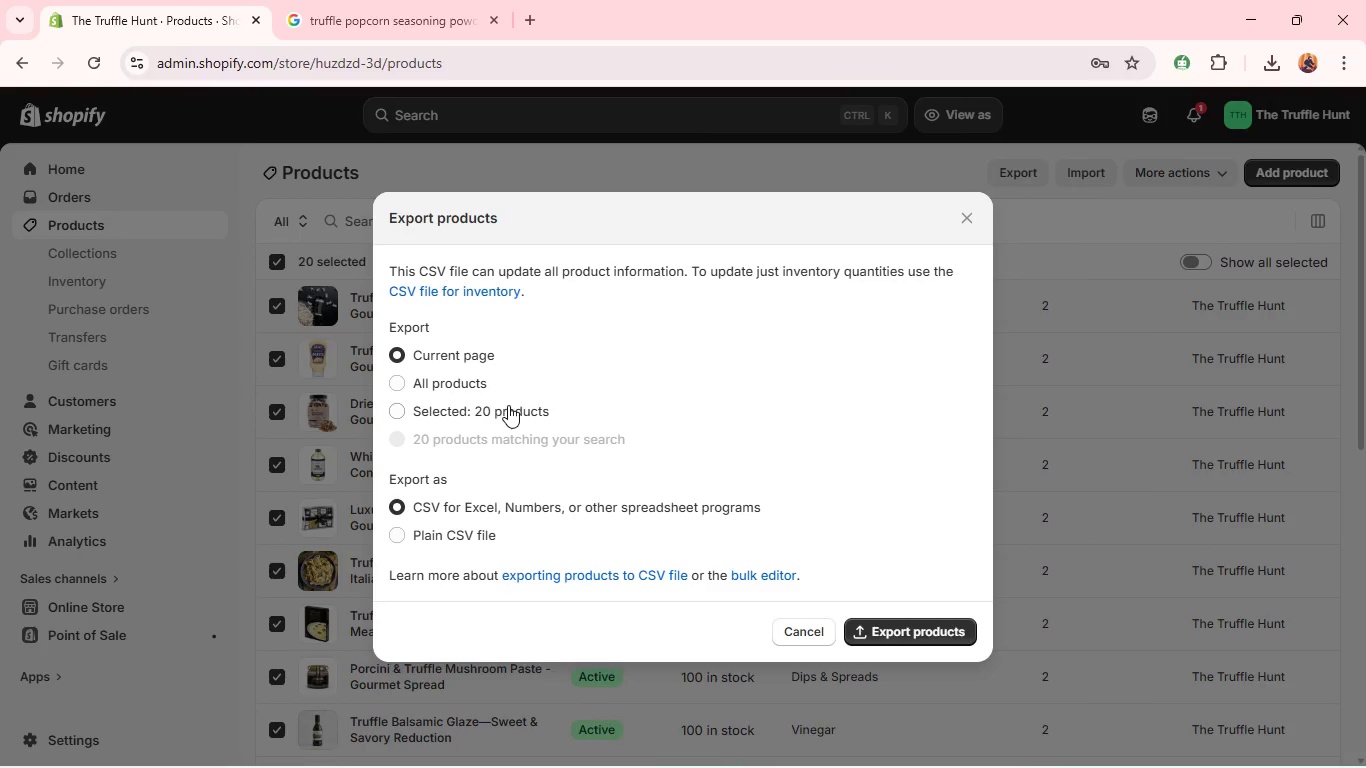 
left_click([508, 405])
 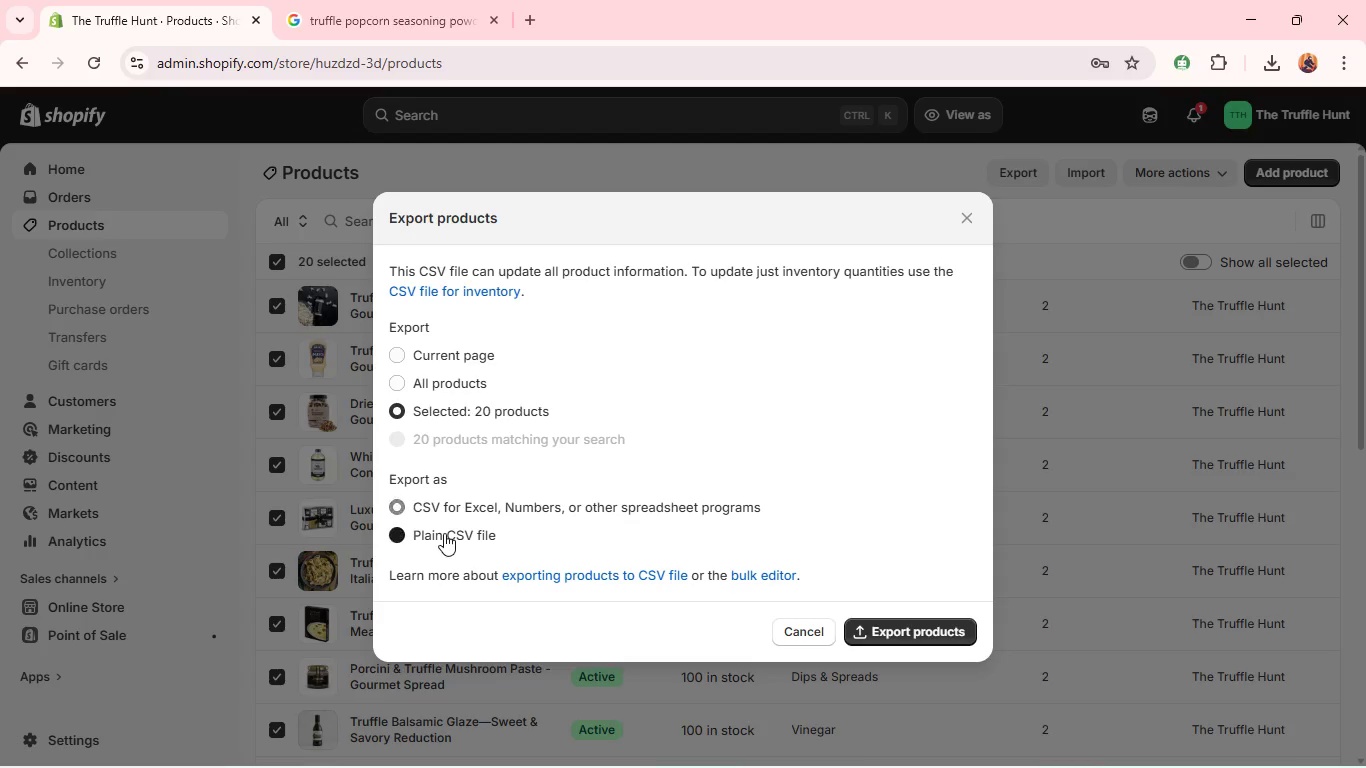 